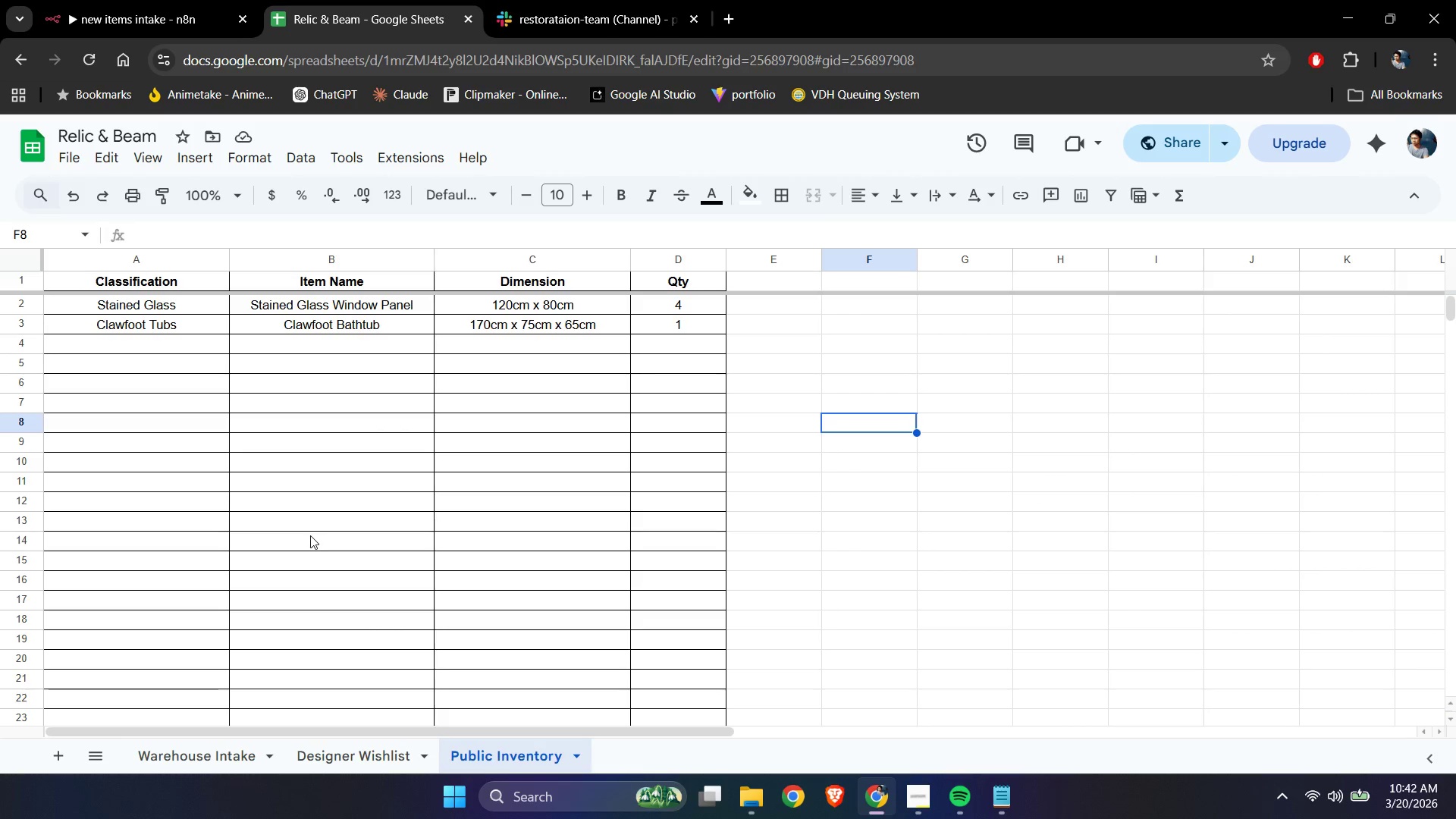 
left_click([310, 535])
 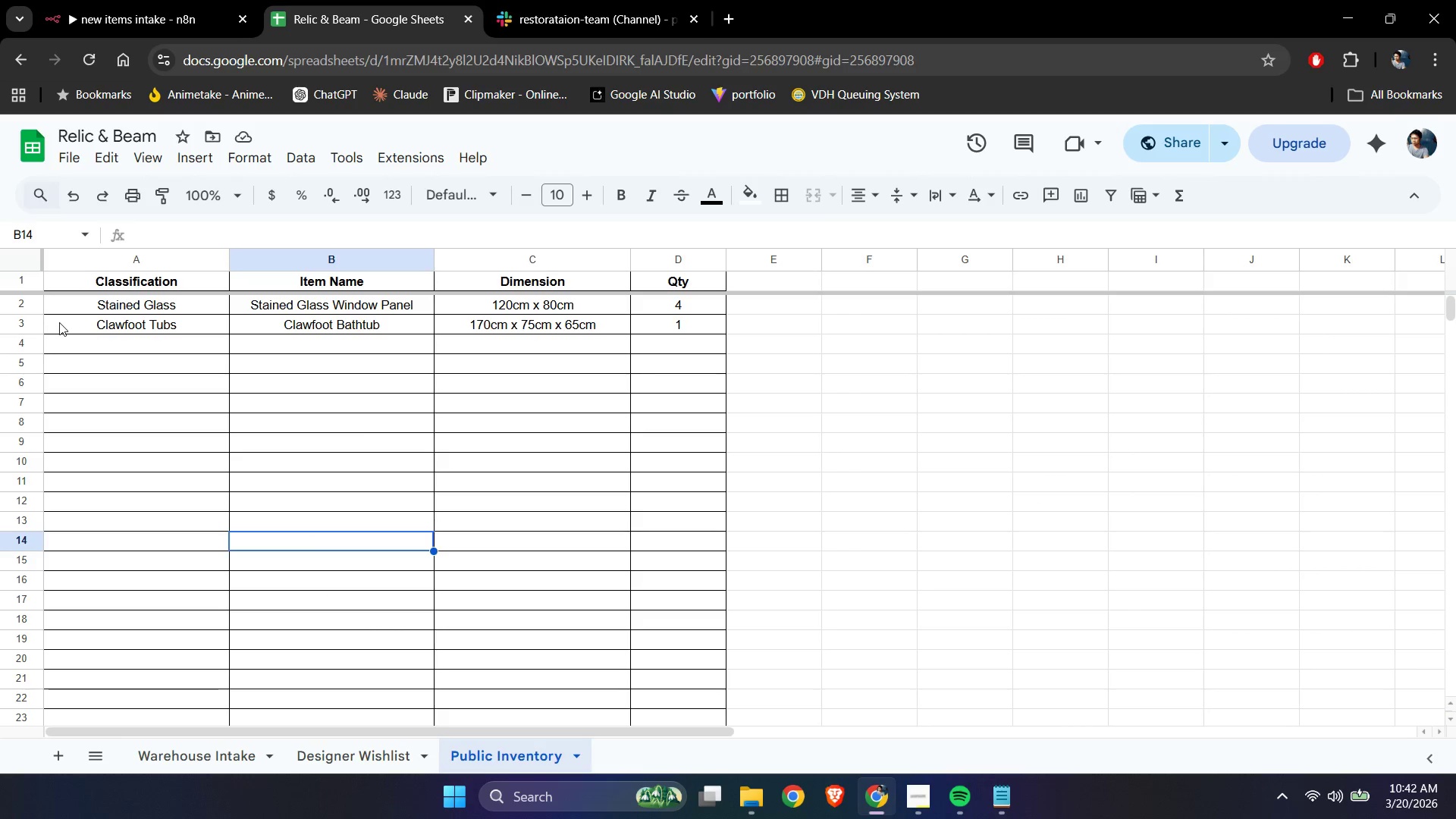 
left_click([24, 321])
 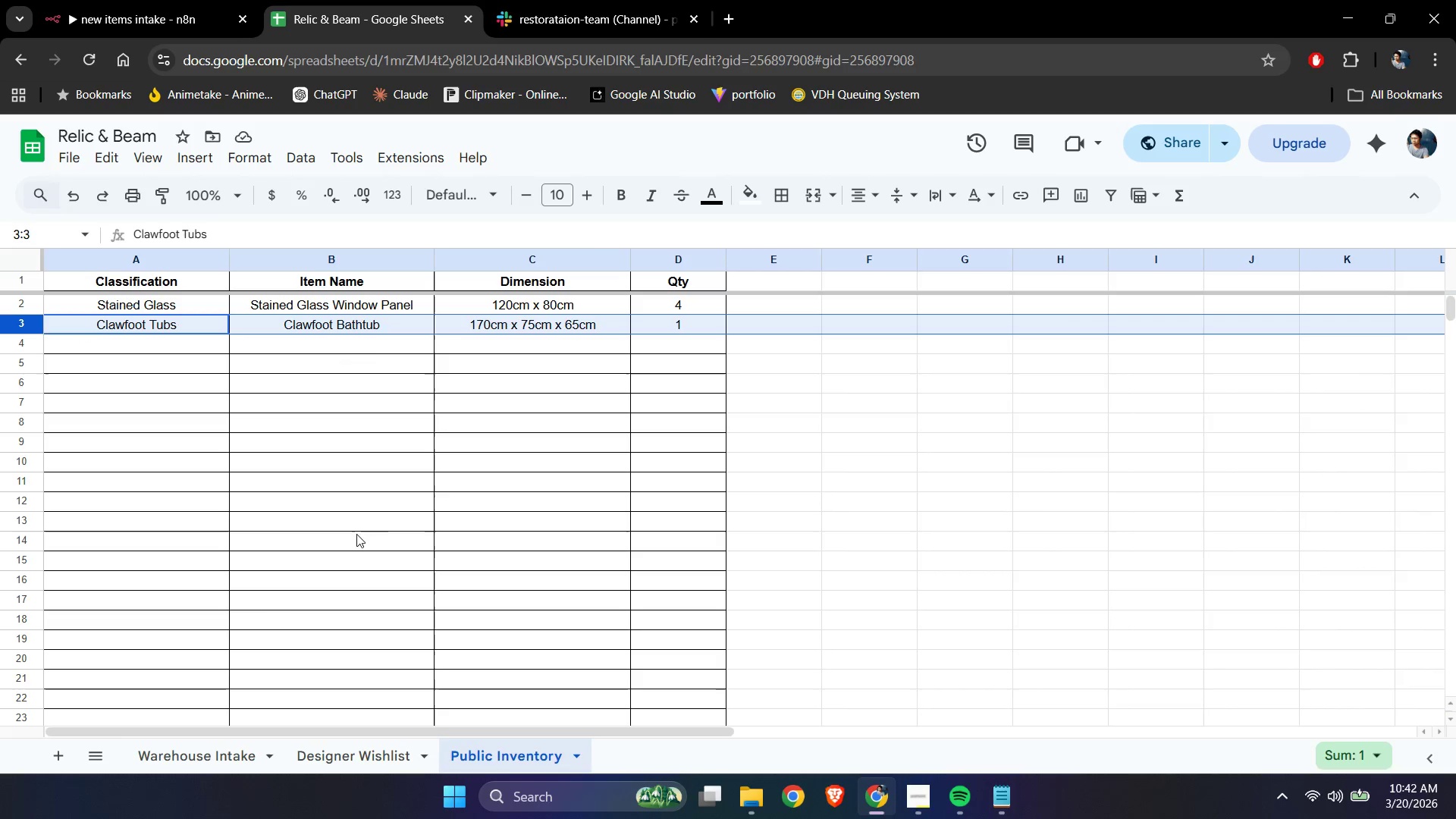 
key(Backspace)
 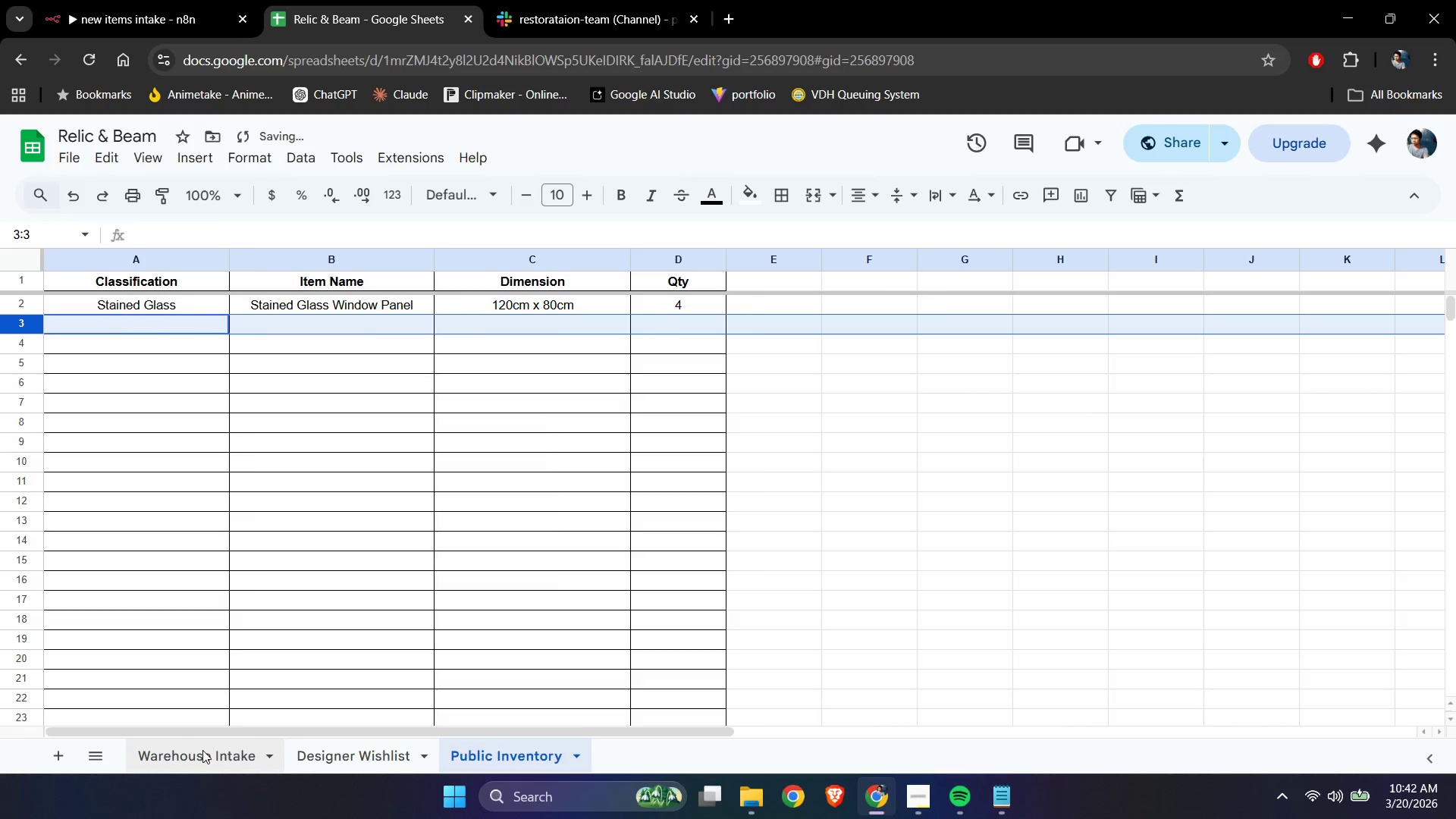 
left_click([202, 750])
 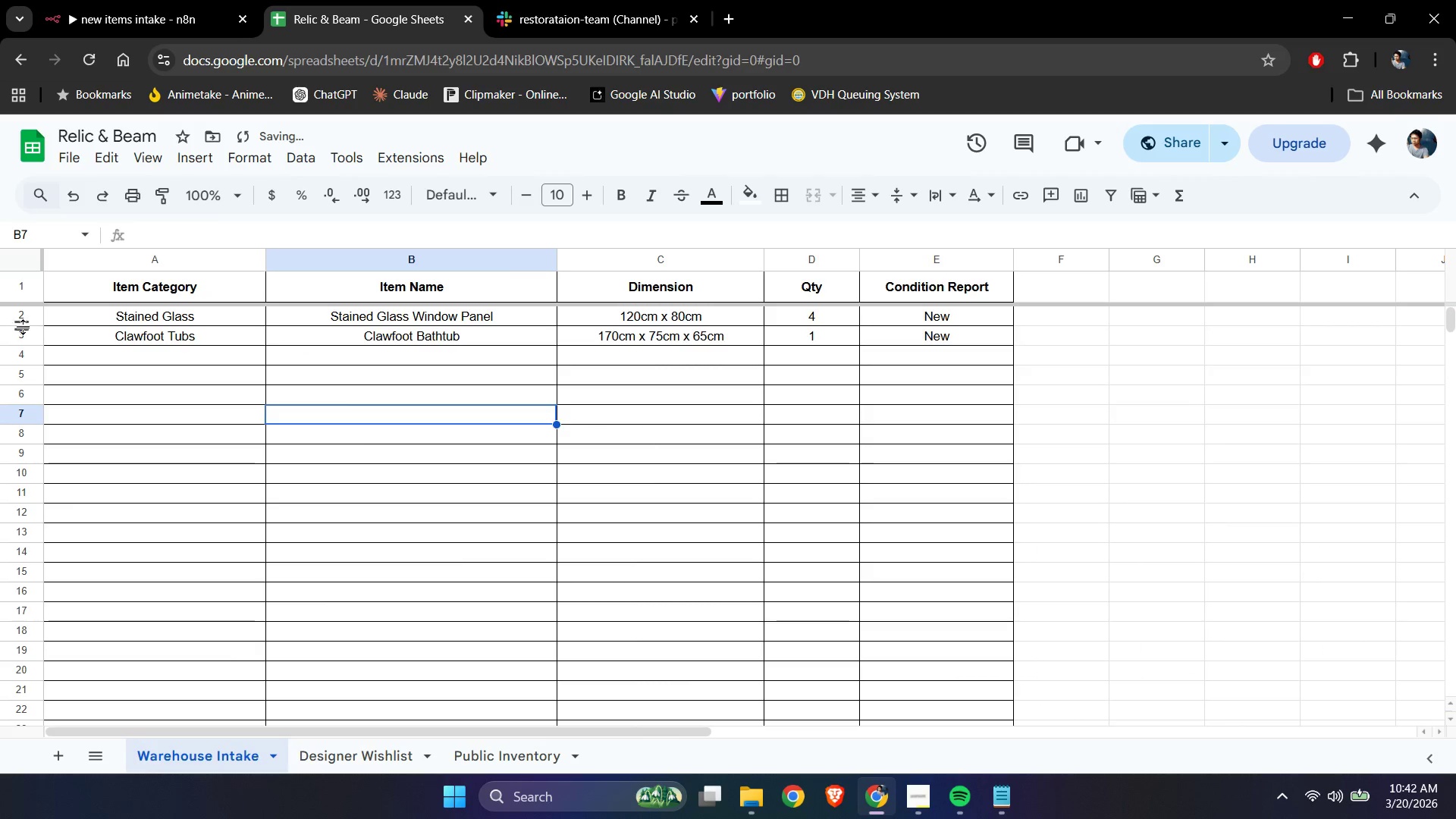 
left_click([18, 335])
 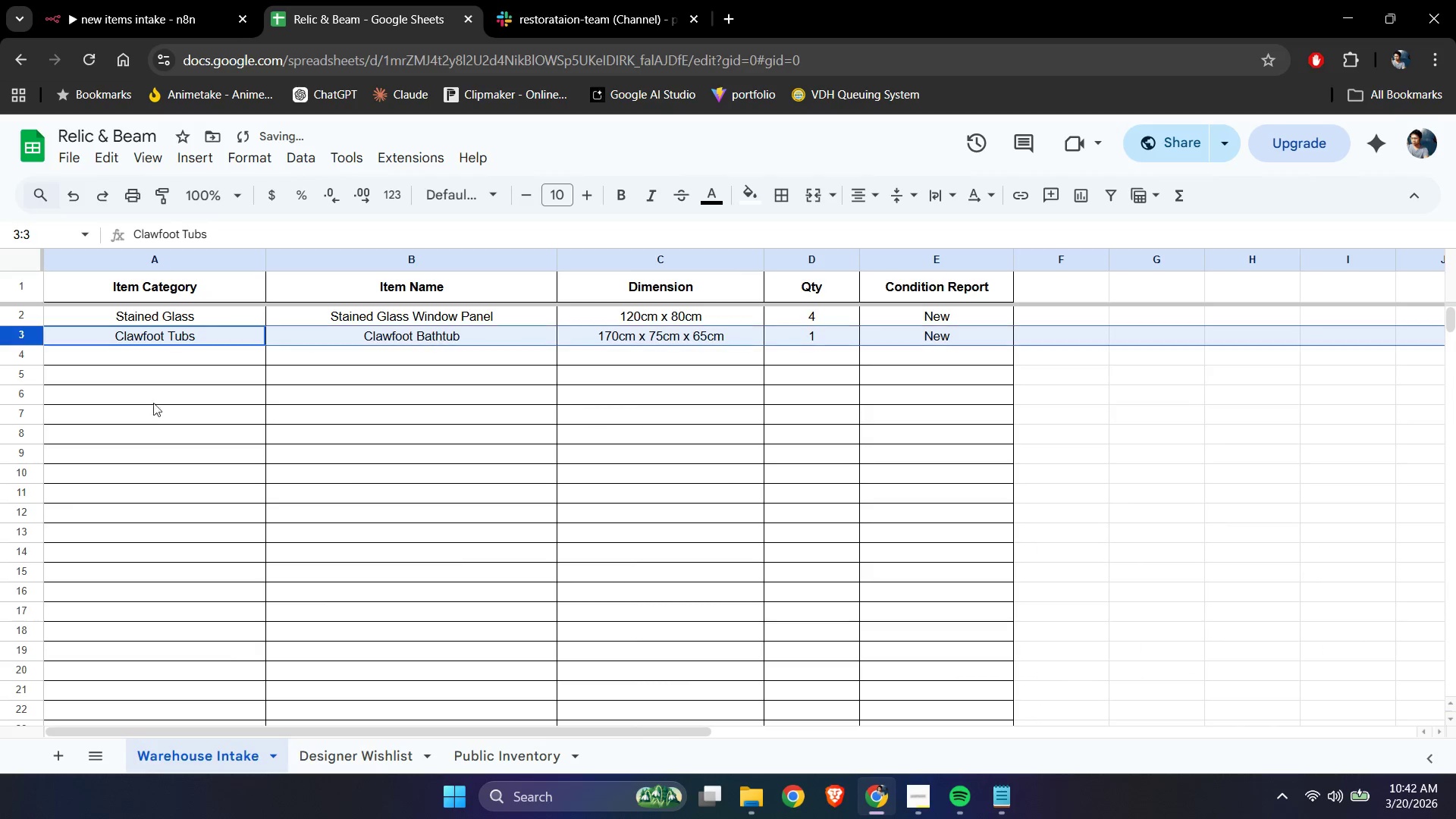 
key(Backspace)
 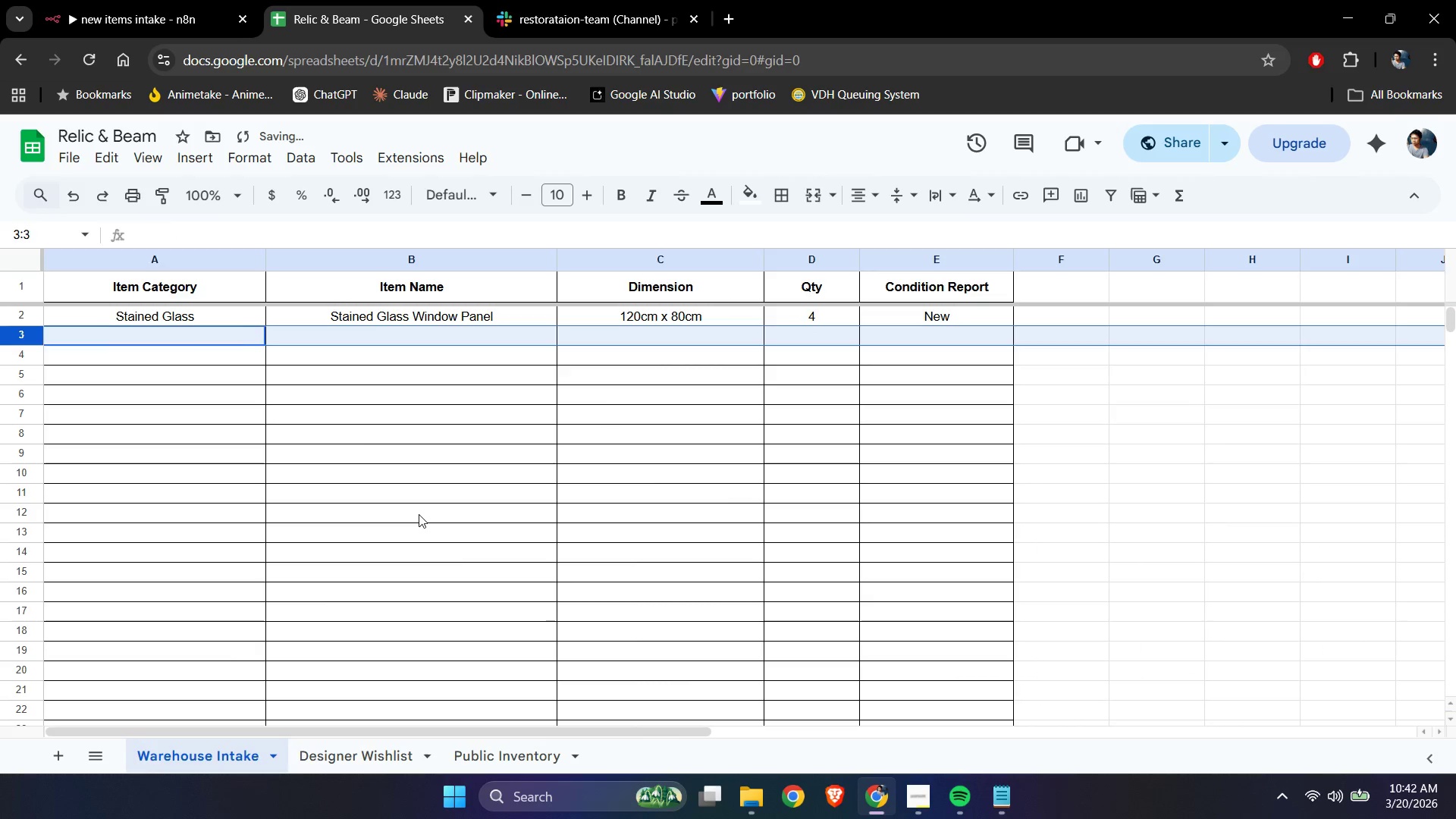 
left_click([419, 514])
 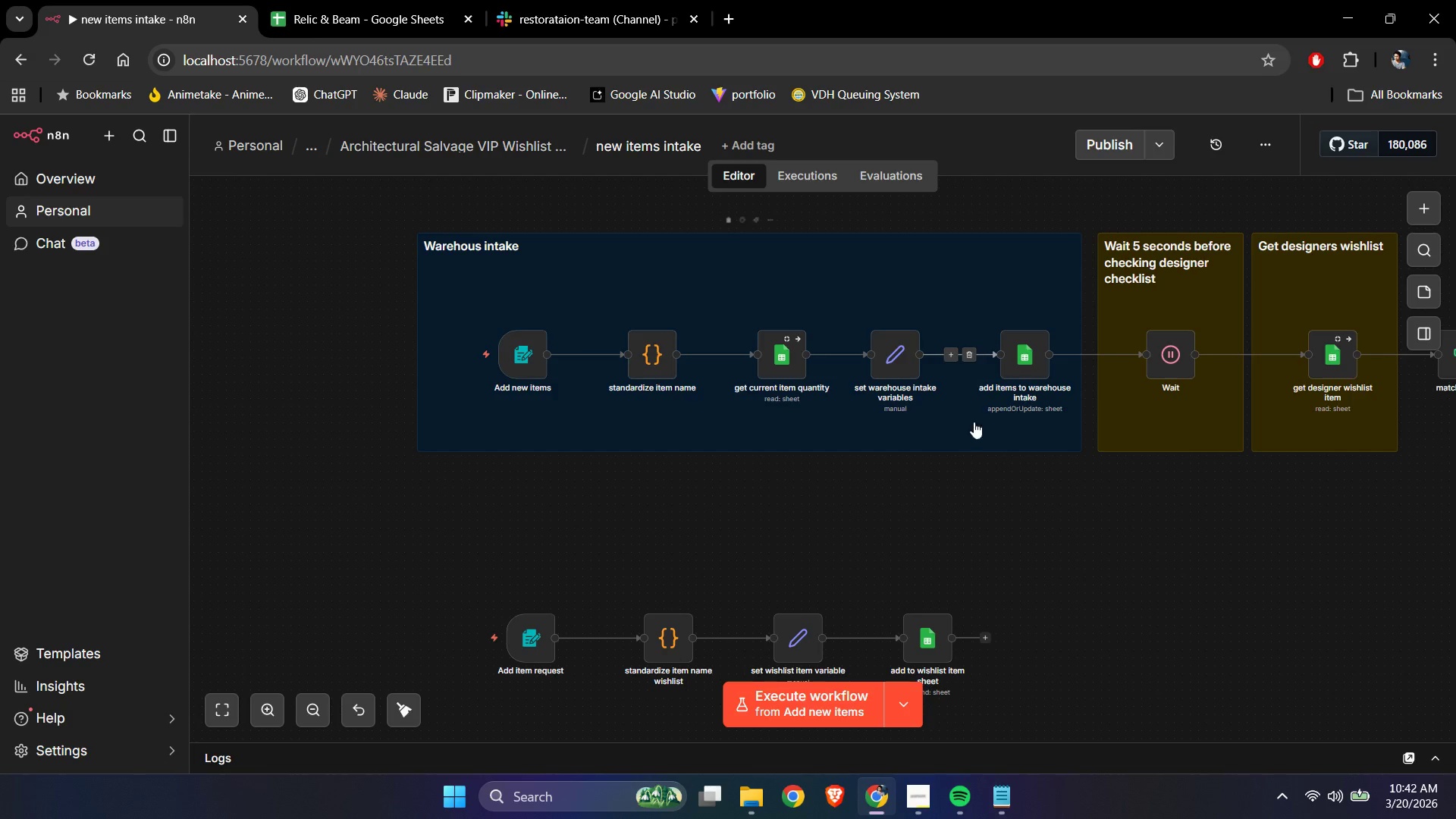 
left_click([968, 516])
 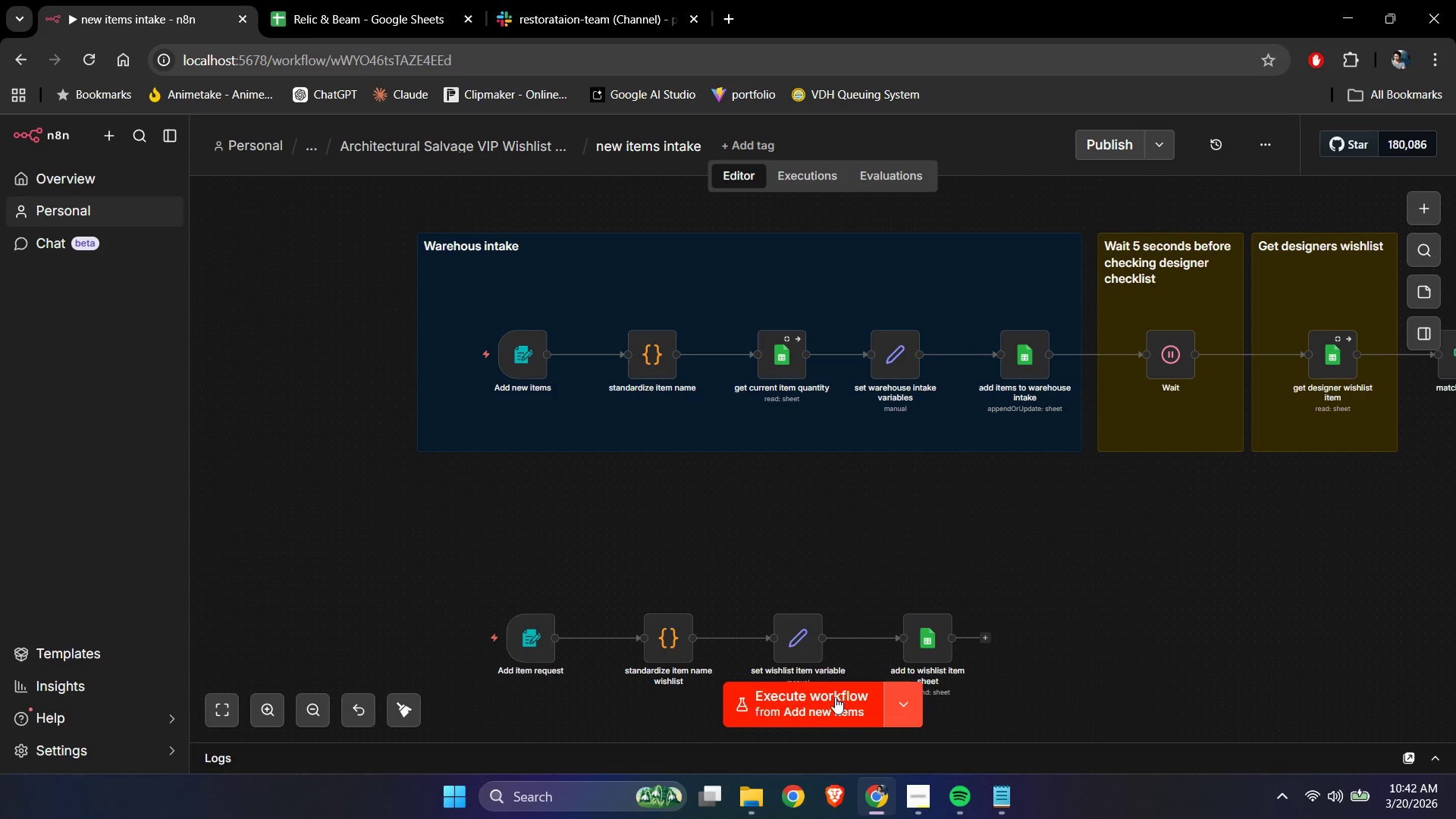 
left_click([830, 701])
 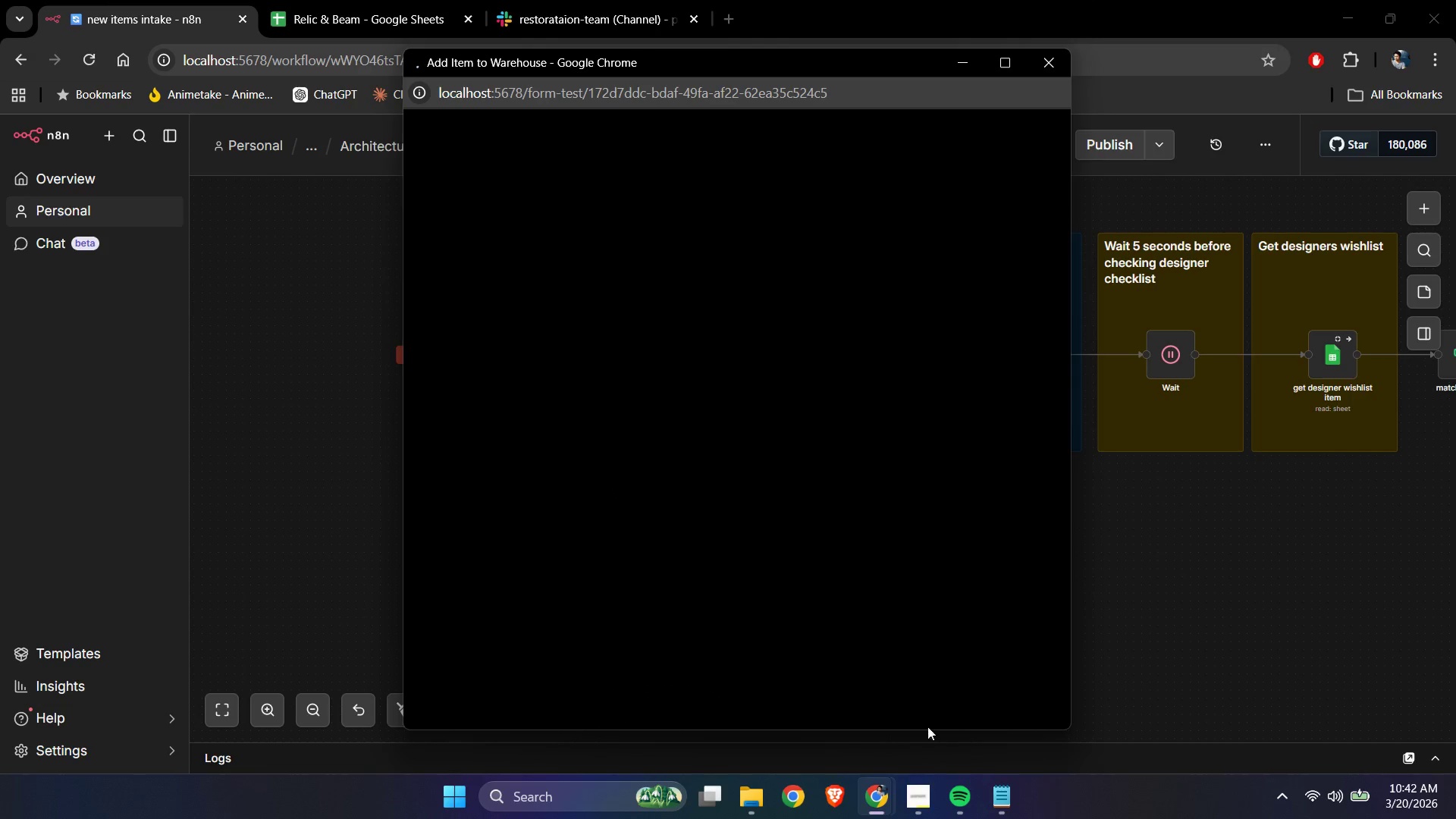 
left_click([999, 805])
 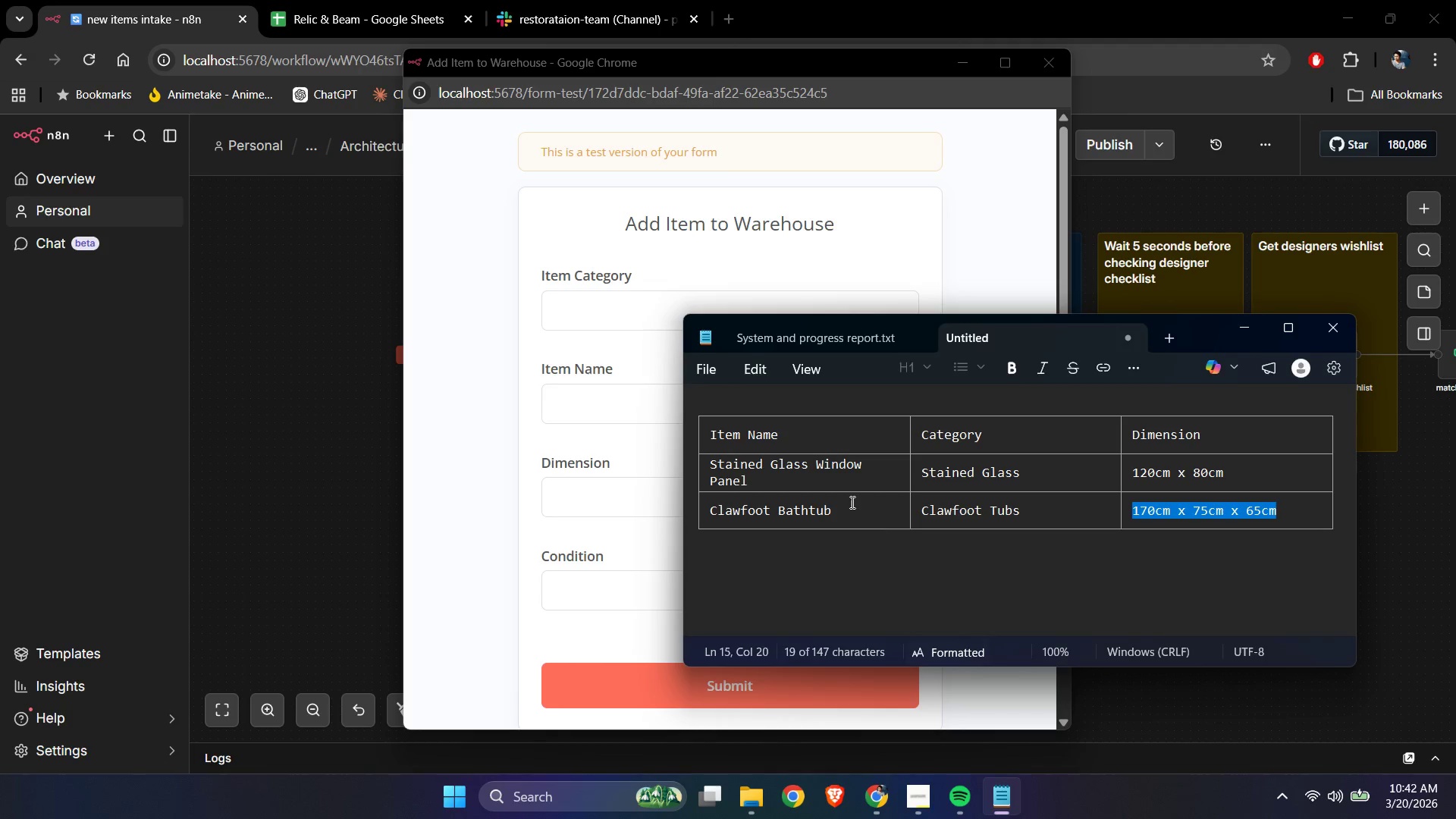 
left_click([851, 502])
 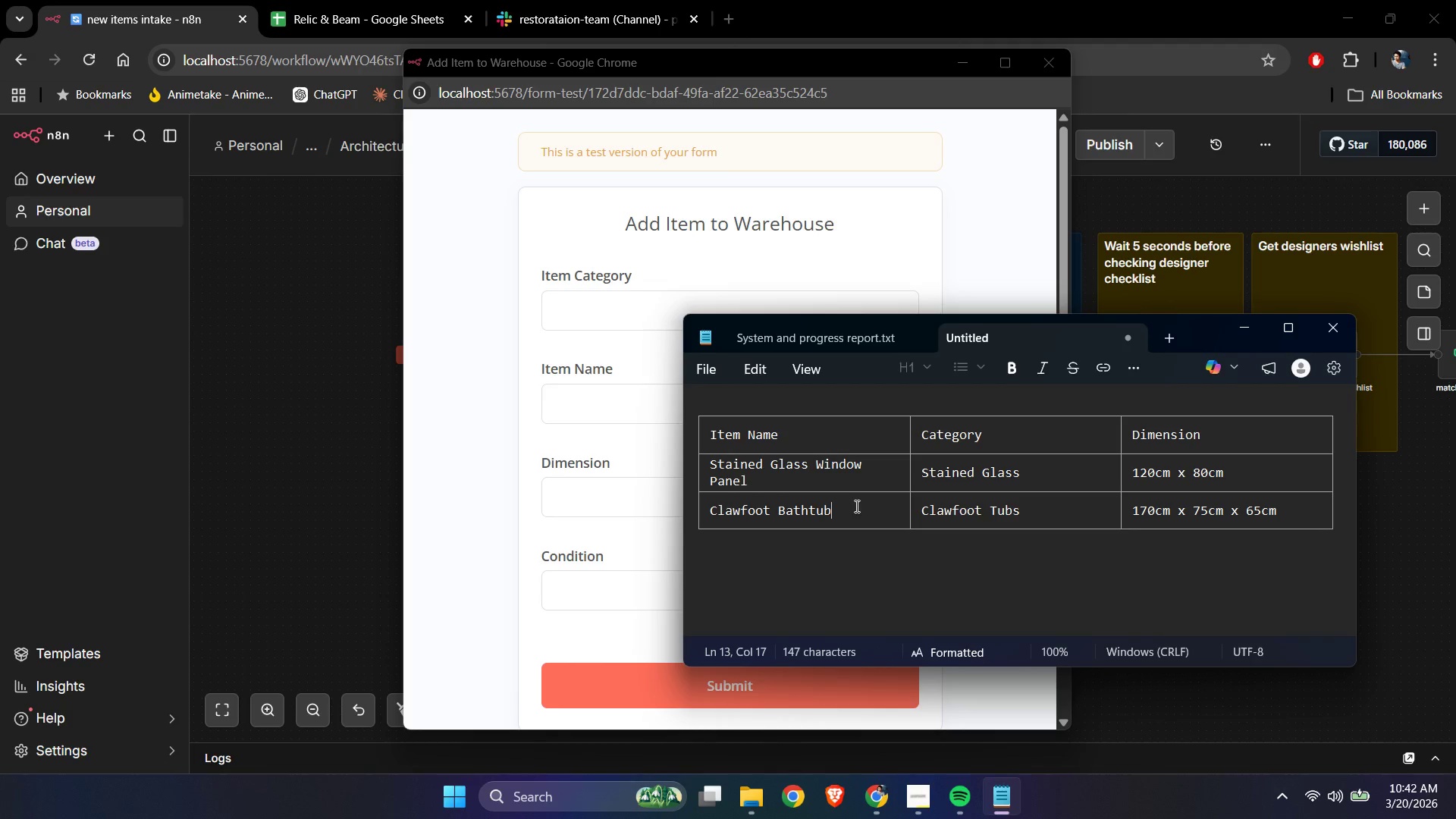 
left_click_drag(start_coordinate=[854, 507], to_coordinate=[708, 508])
 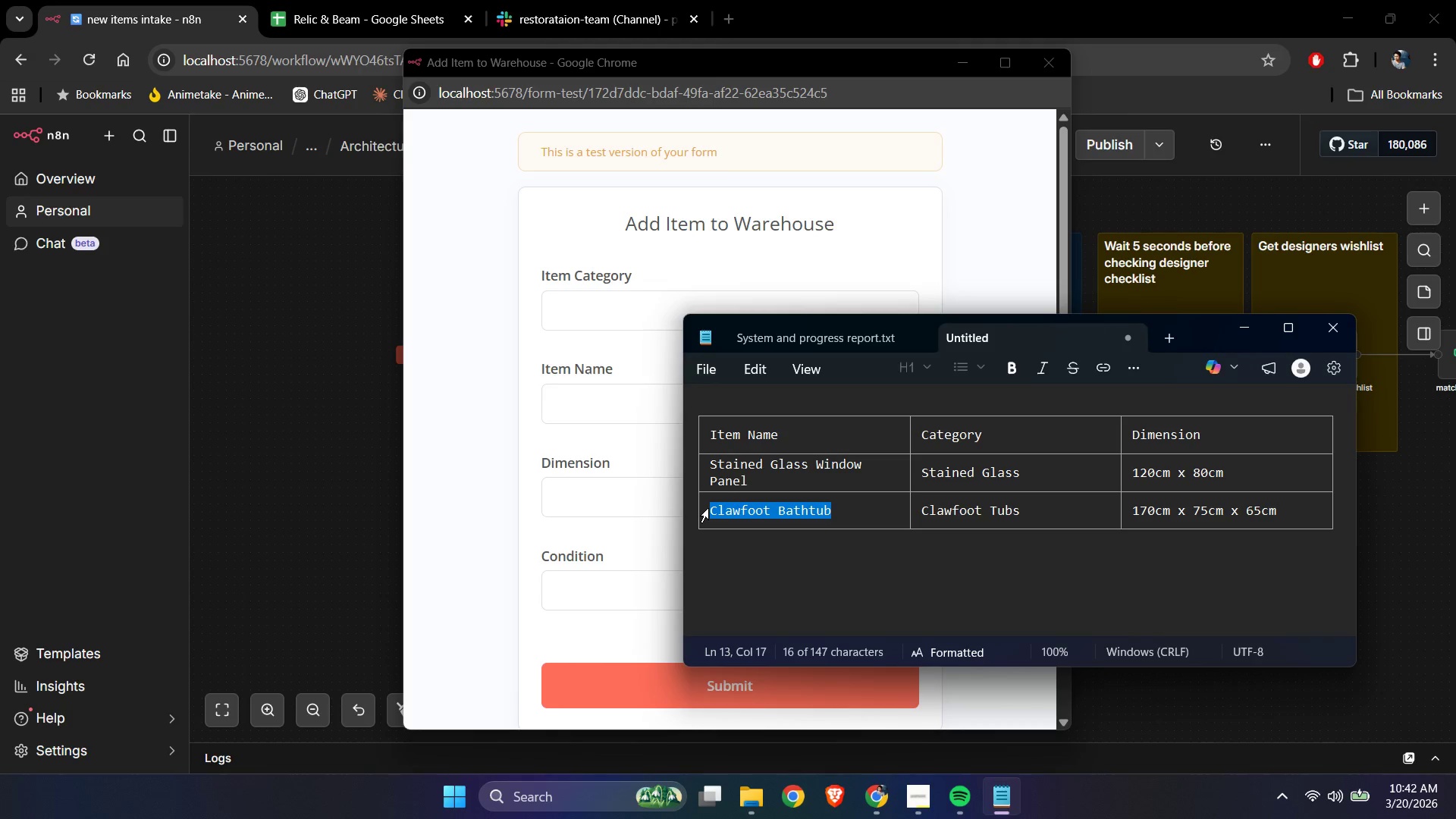 
key(Control+C)
 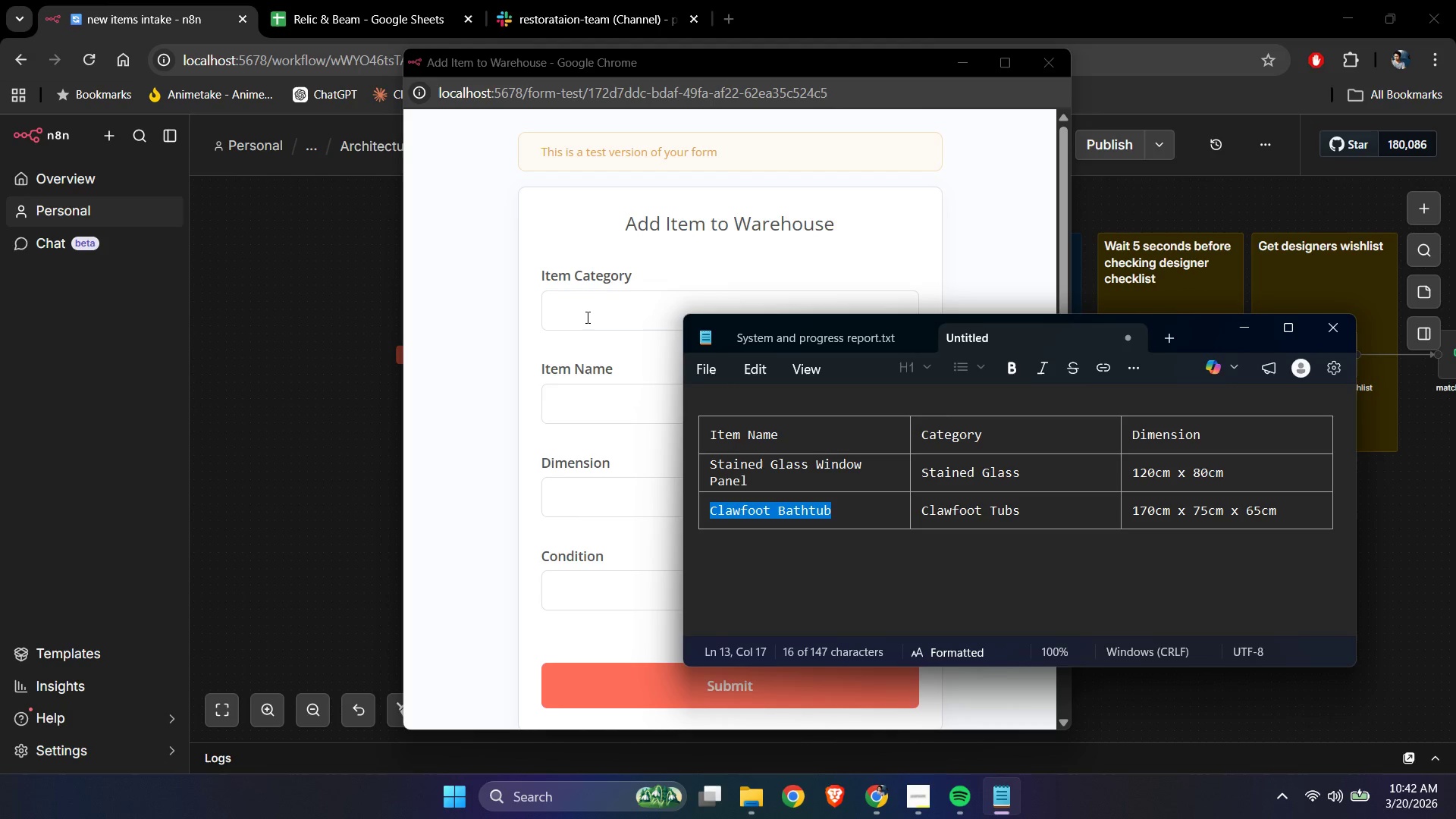 
left_click([586, 315])
 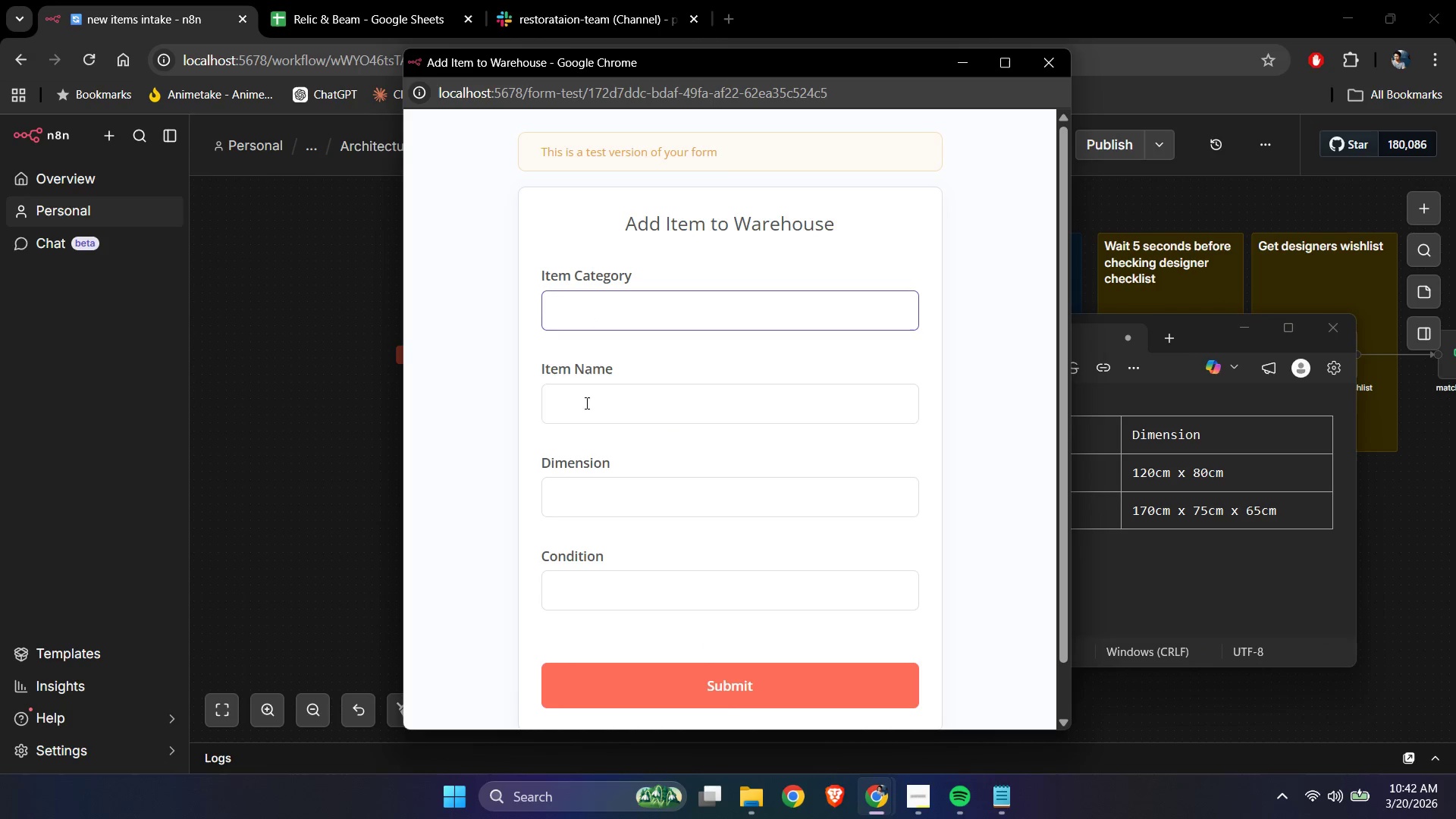 
left_click([584, 410])
 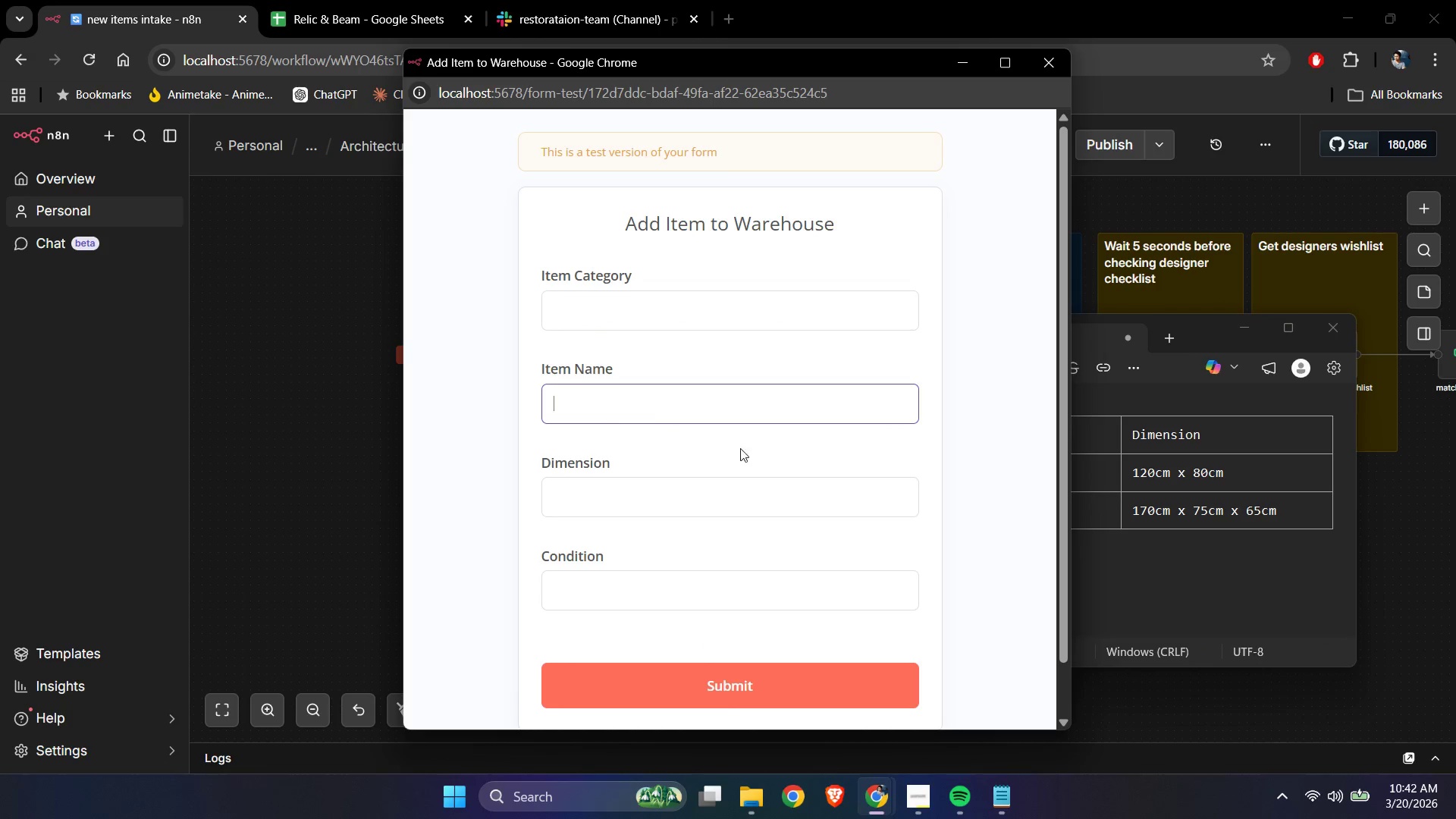 
key(Control+ControlLeft)
 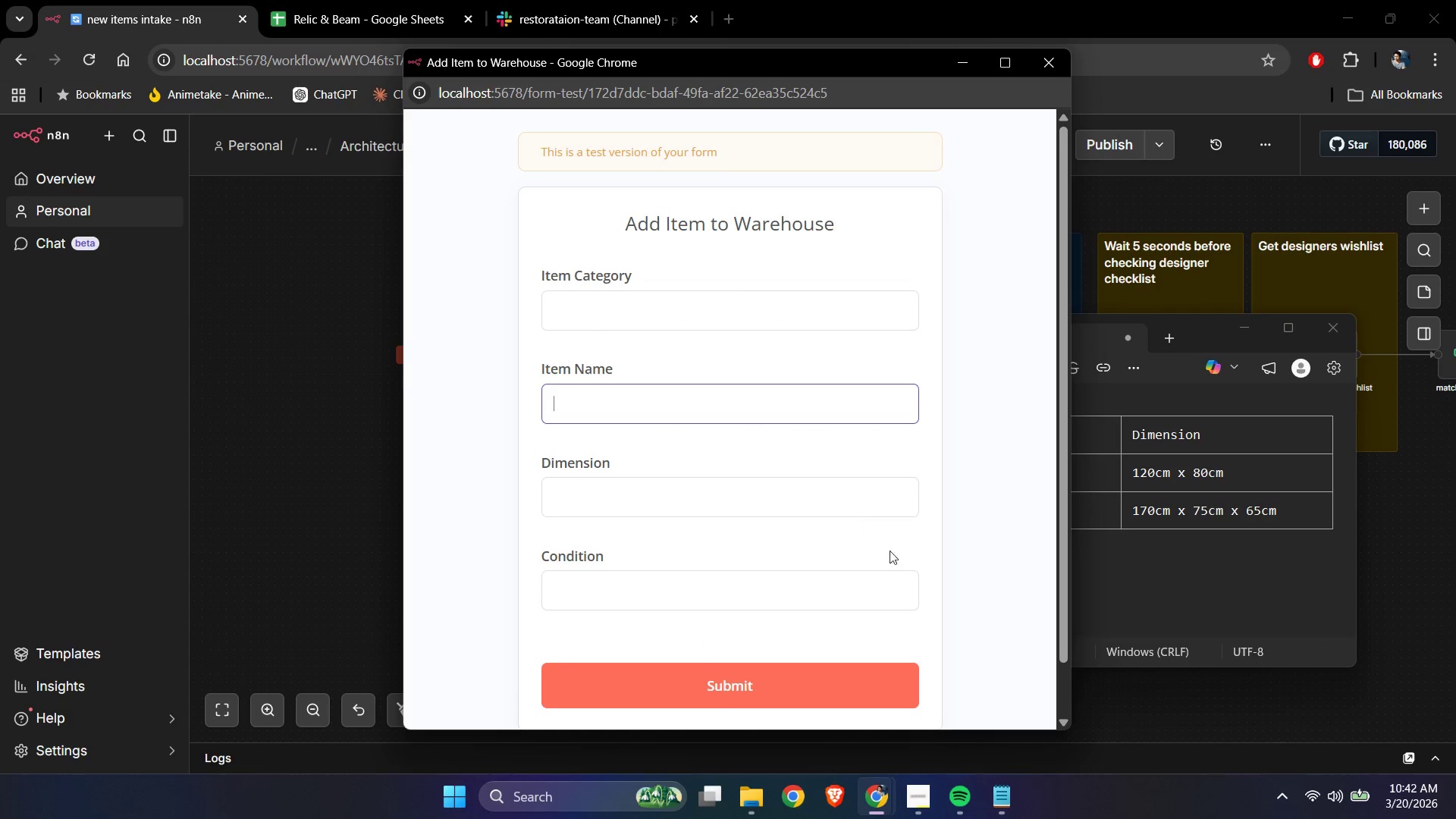 
key(Control+V)
 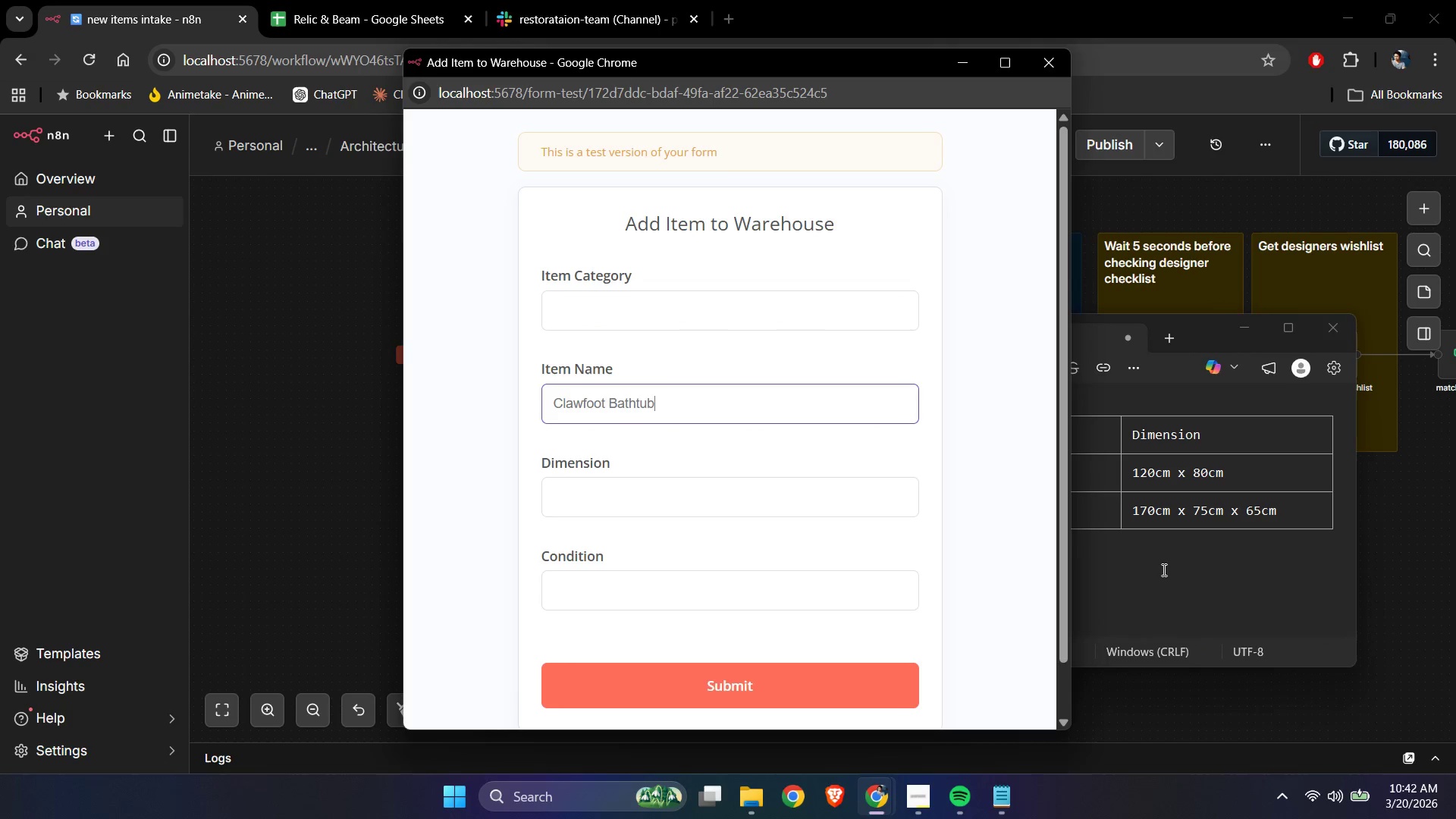 
left_click([1166, 569])
 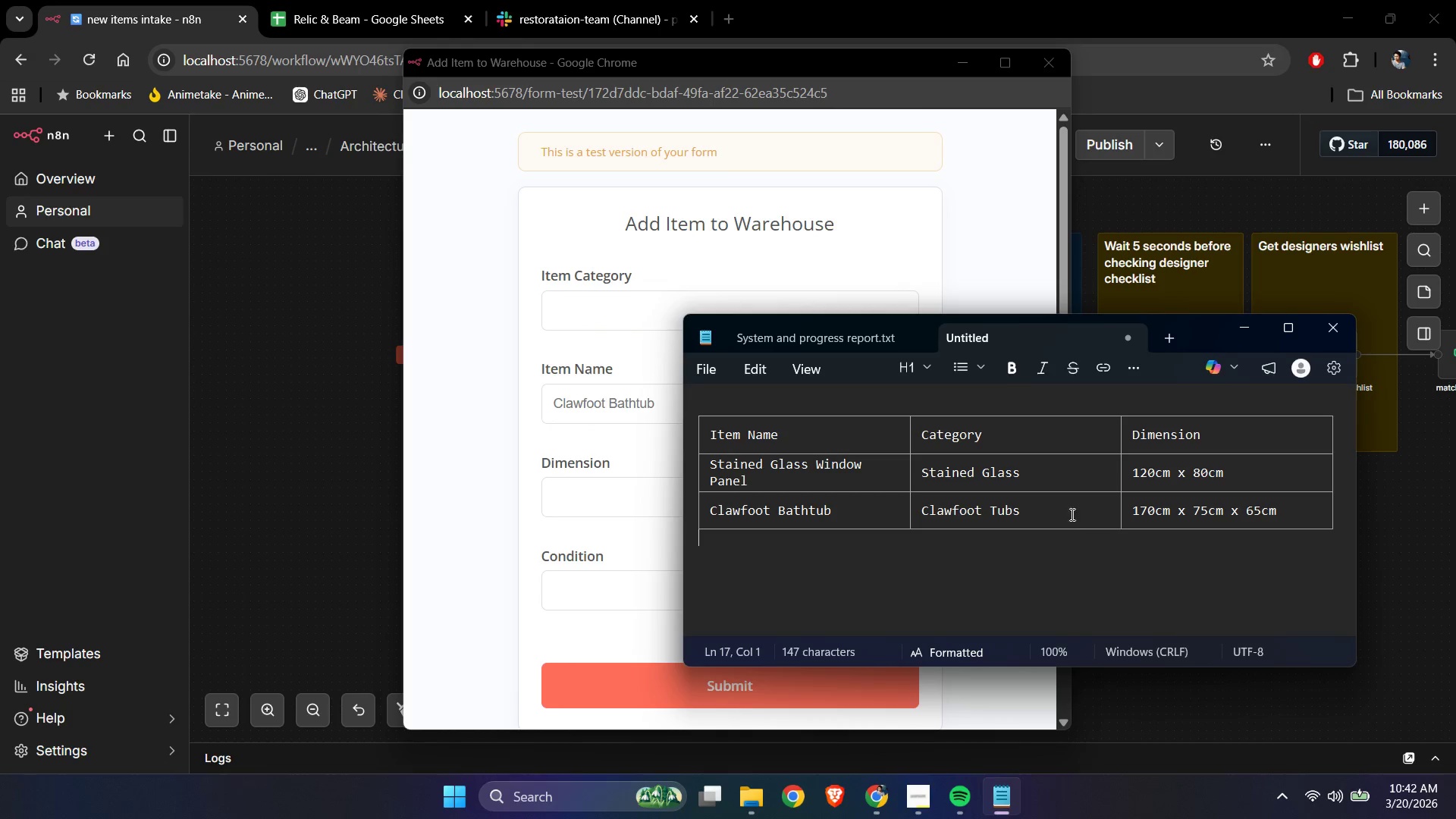 
left_click_drag(start_coordinate=[1058, 510], to_coordinate=[924, 510])
 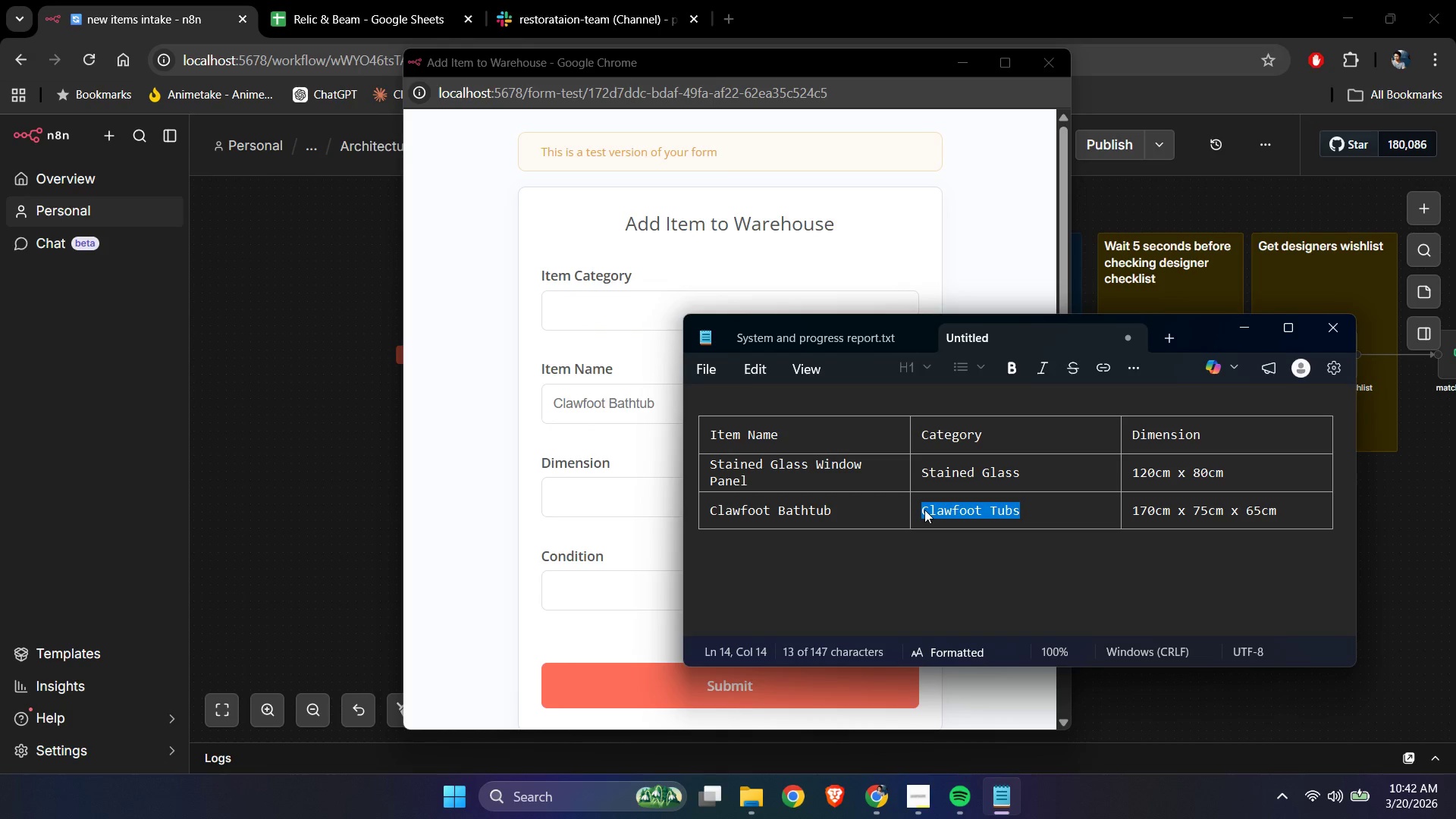 
key(Control+C)
 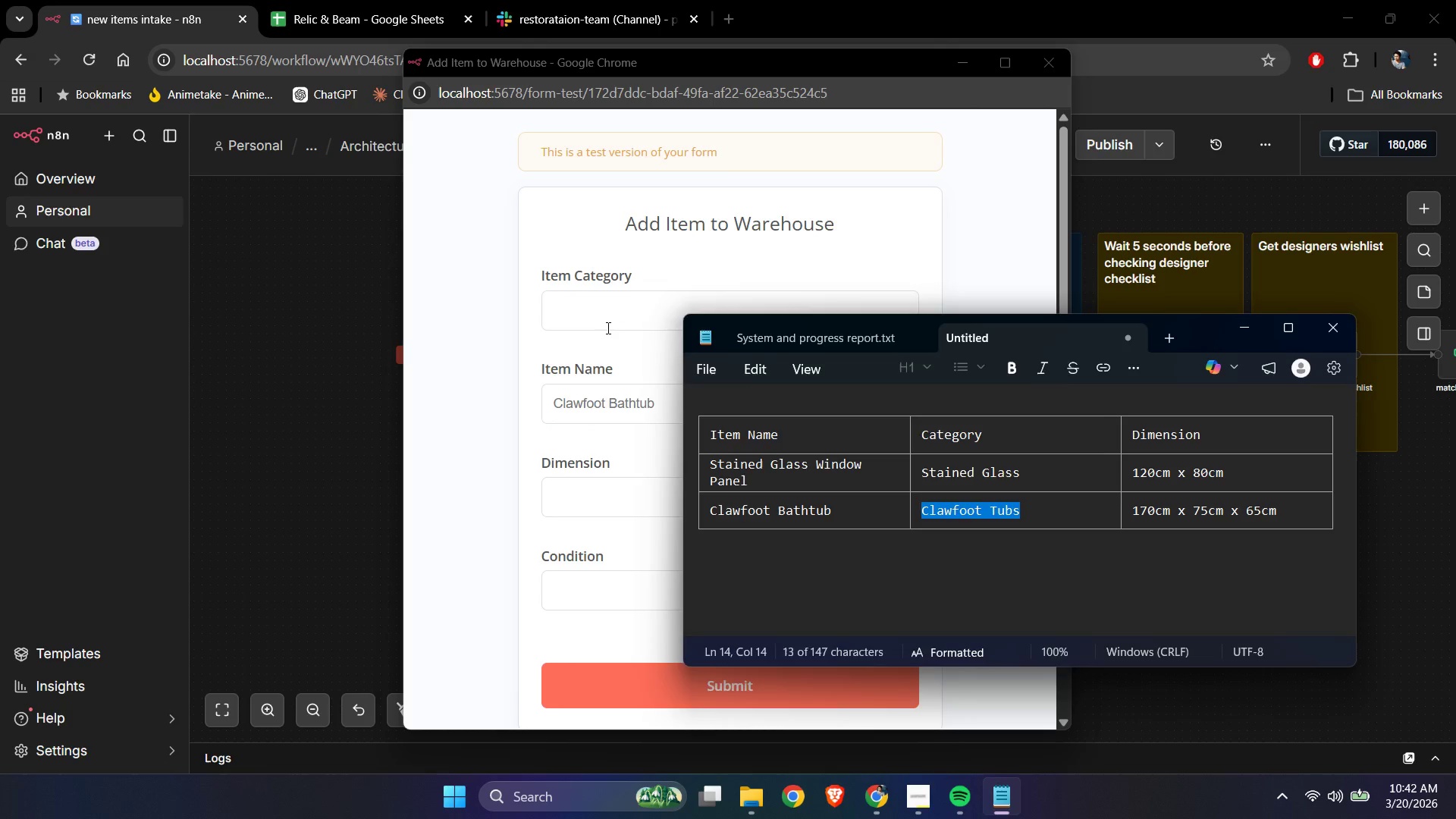 
left_click([607, 328])
 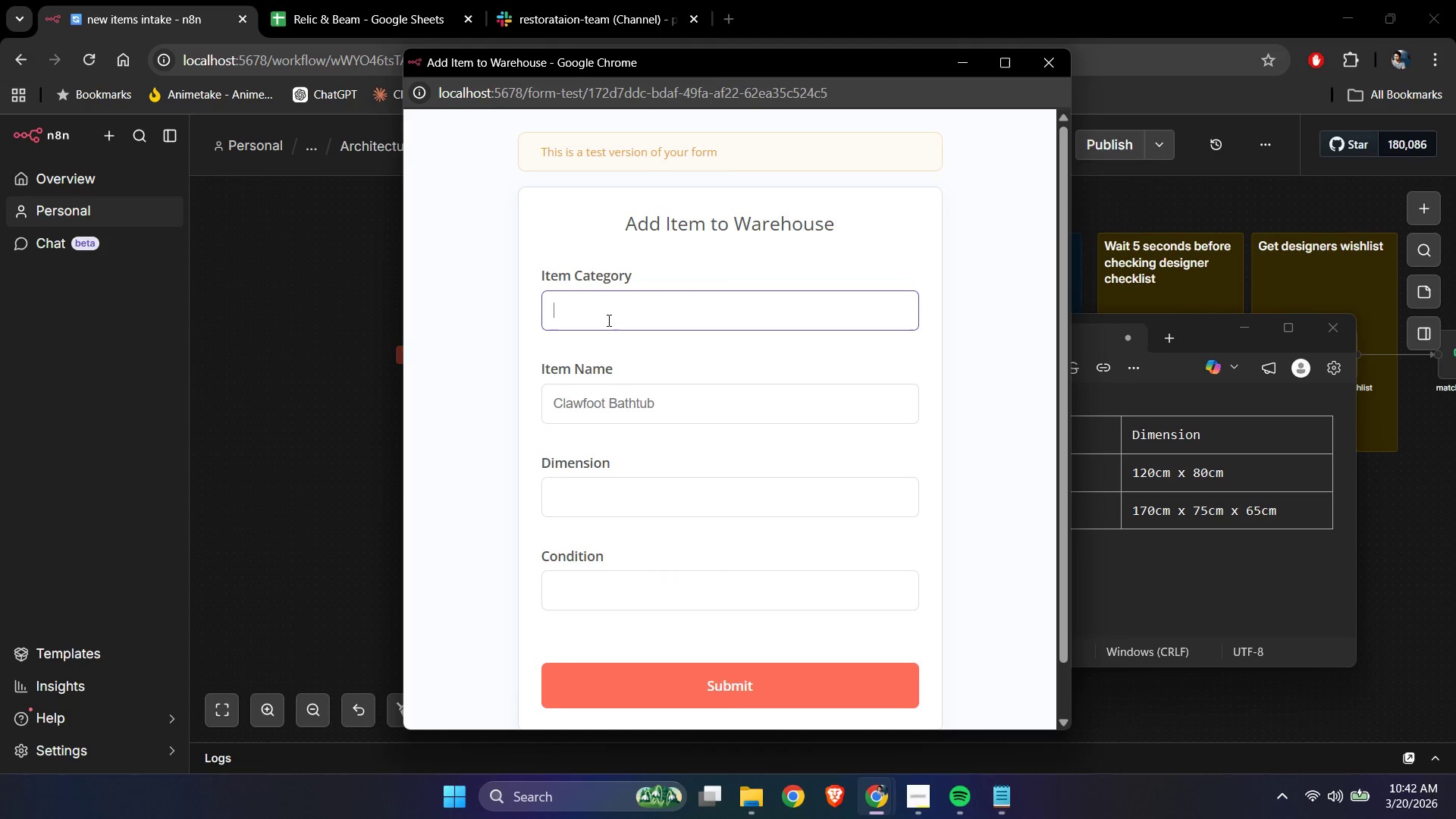 
key(Control+ControlLeft)
 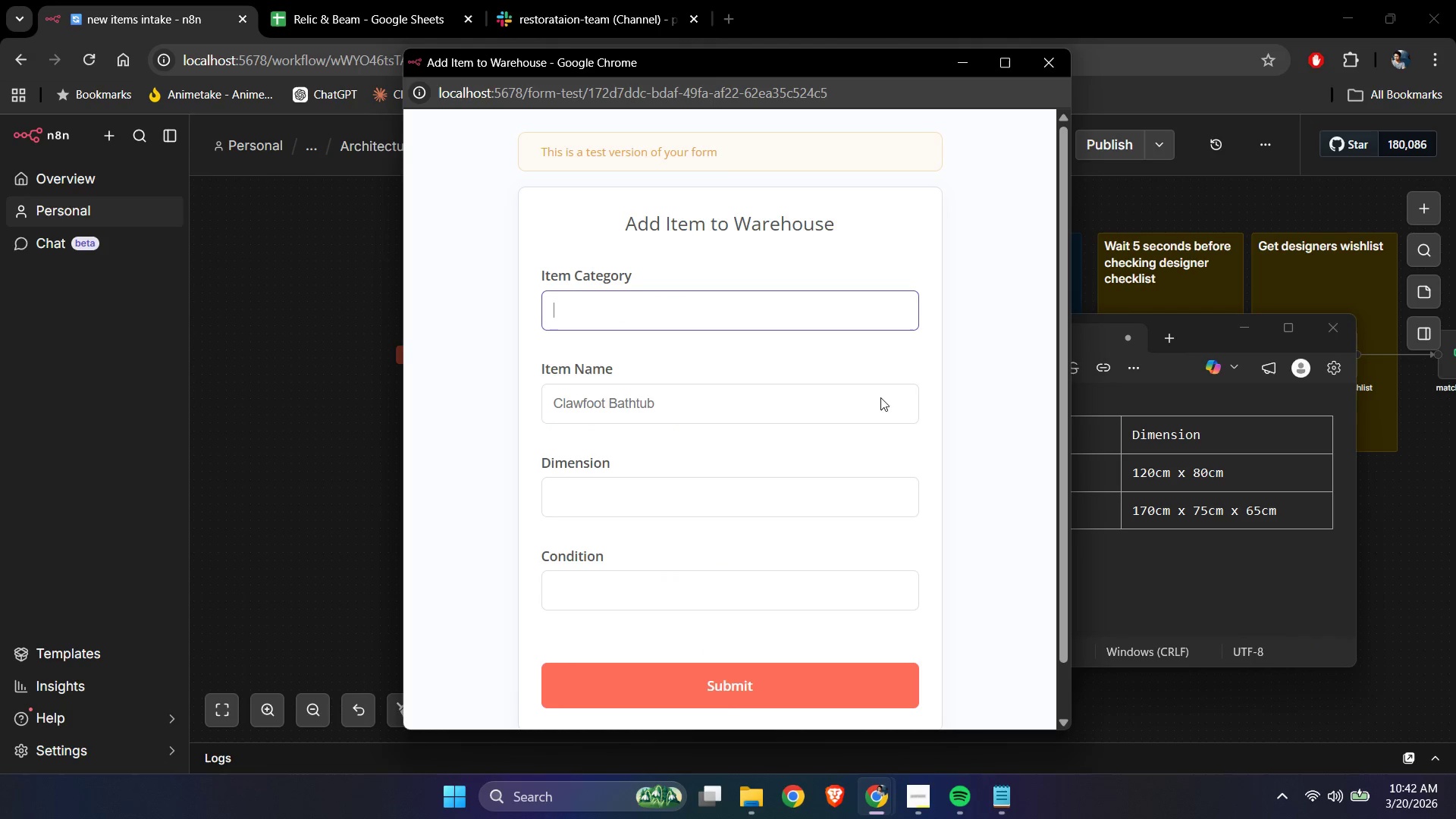 
key(Control+V)
 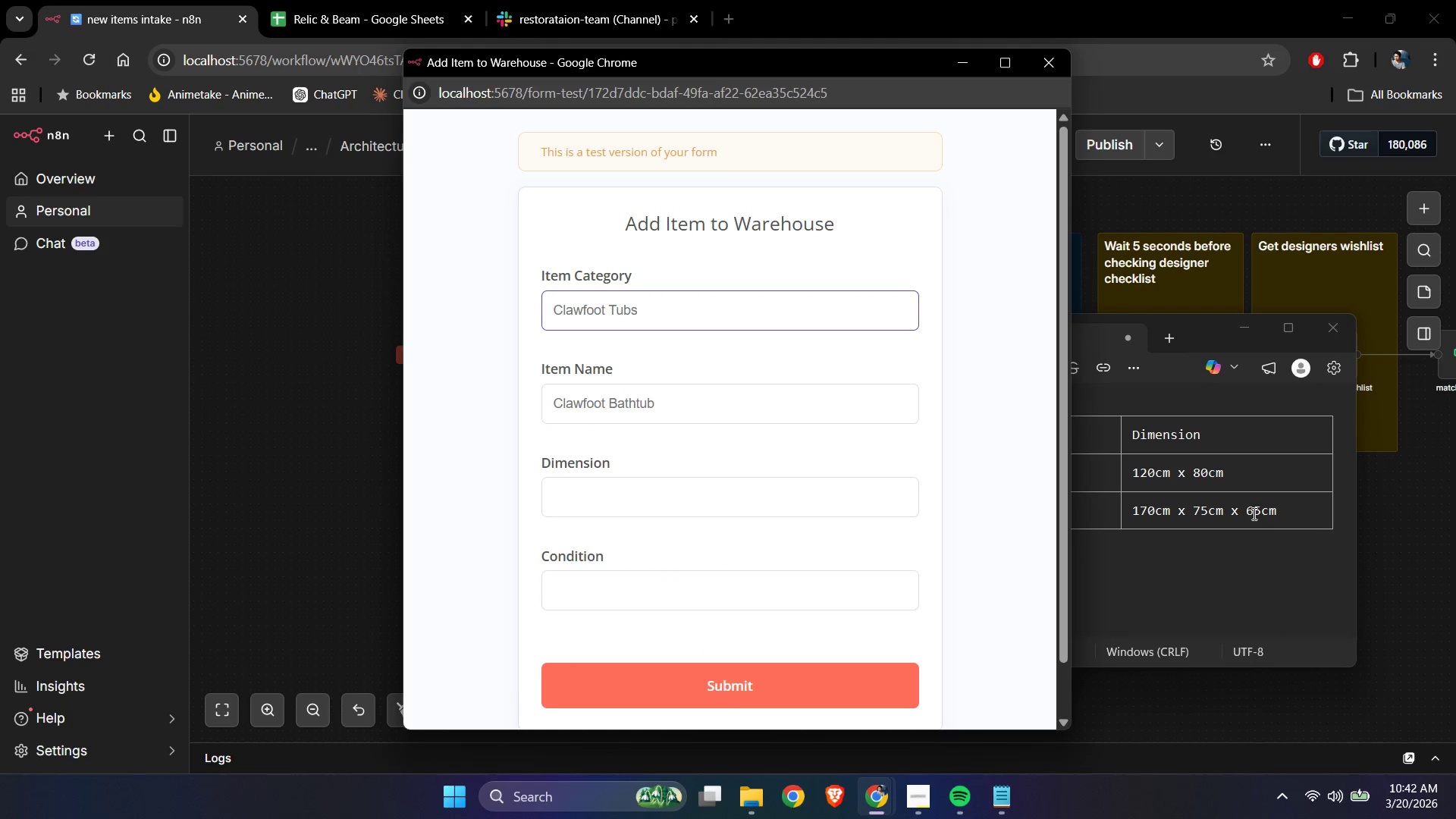 
left_click([1253, 513])
 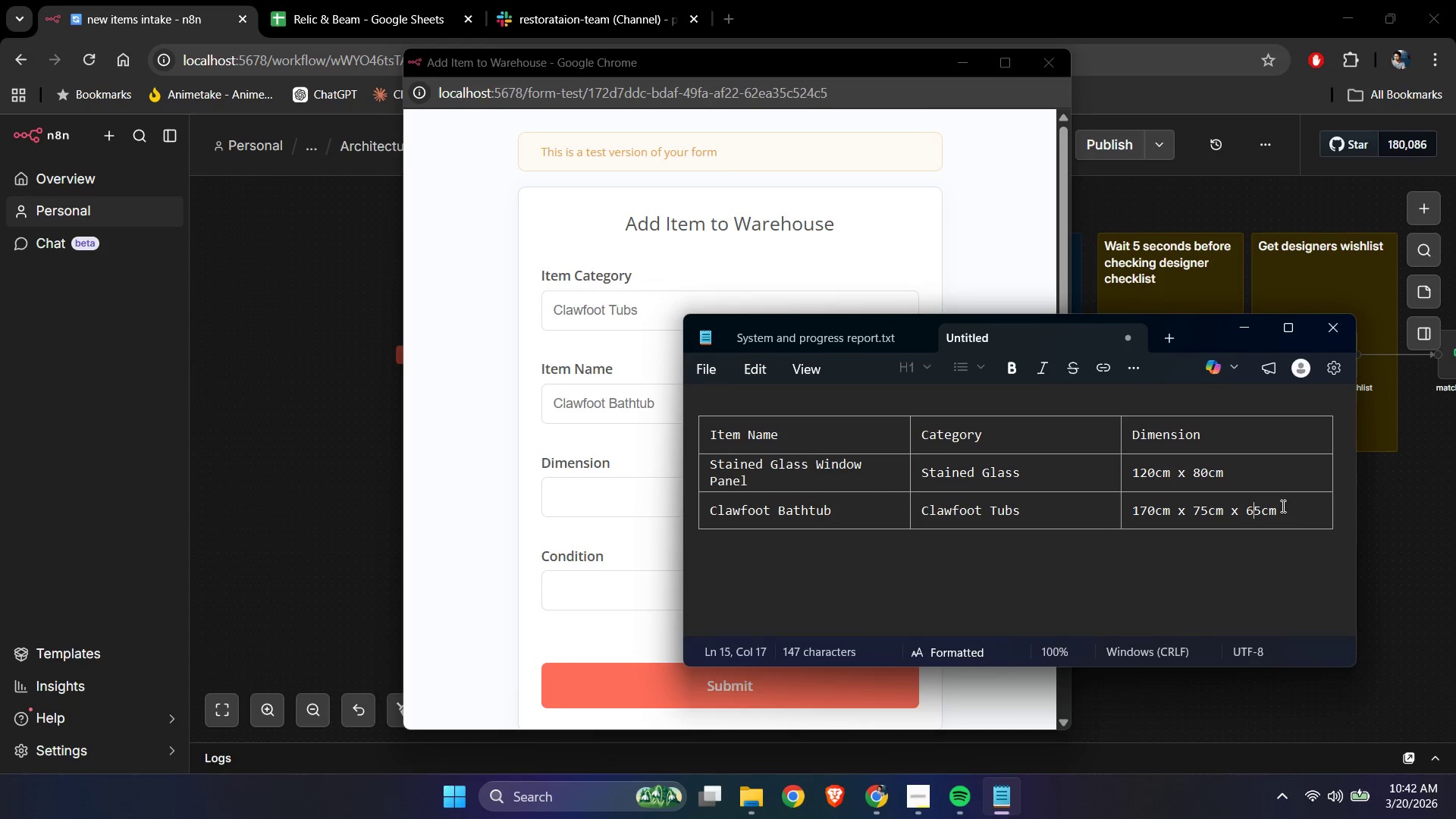 
left_click_drag(start_coordinate=[1282, 506], to_coordinate=[1134, 506])
 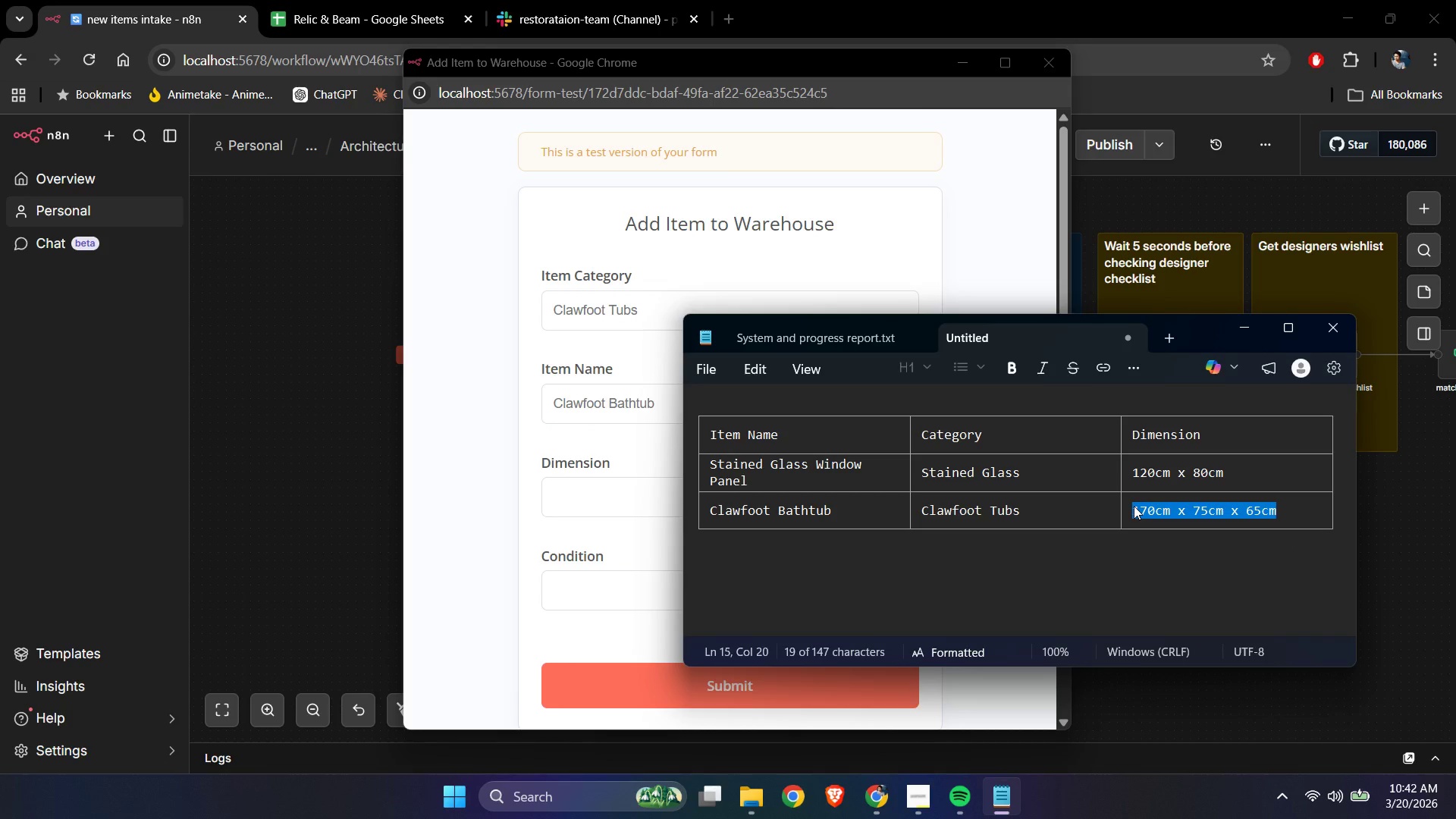 
key(Control+C)
 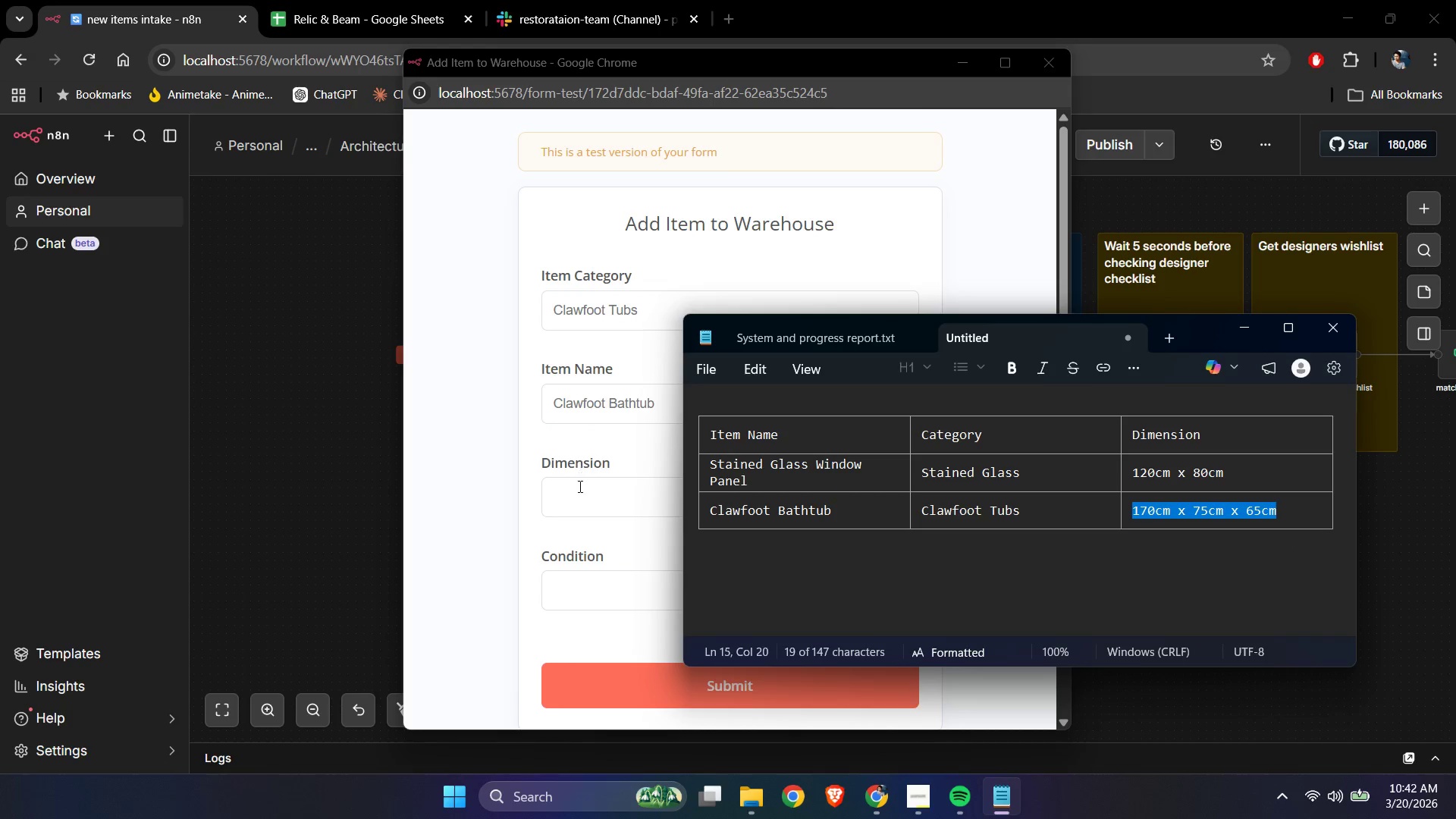 
left_click([582, 490])
 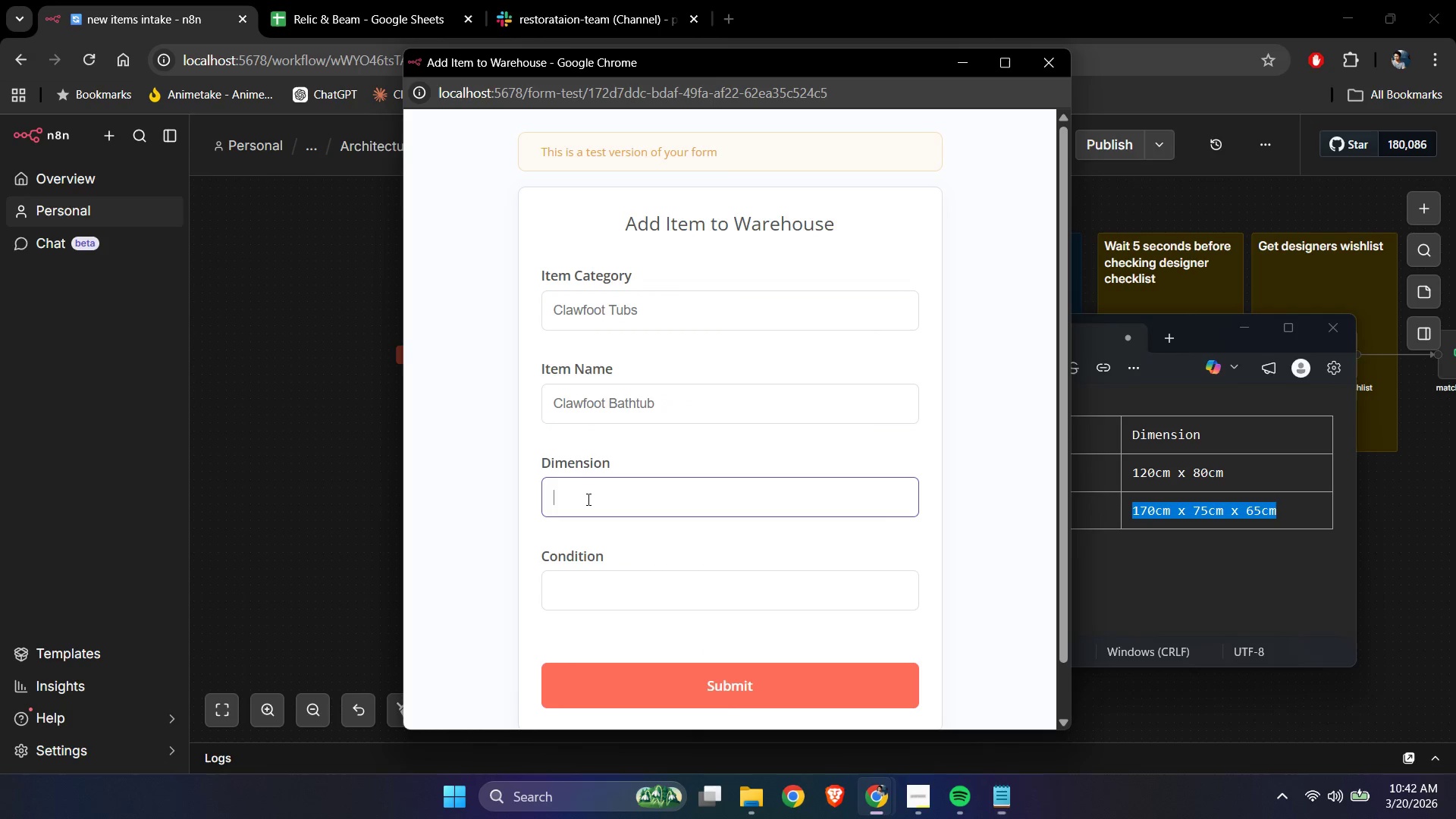 
key(Control+ControlLeft)
 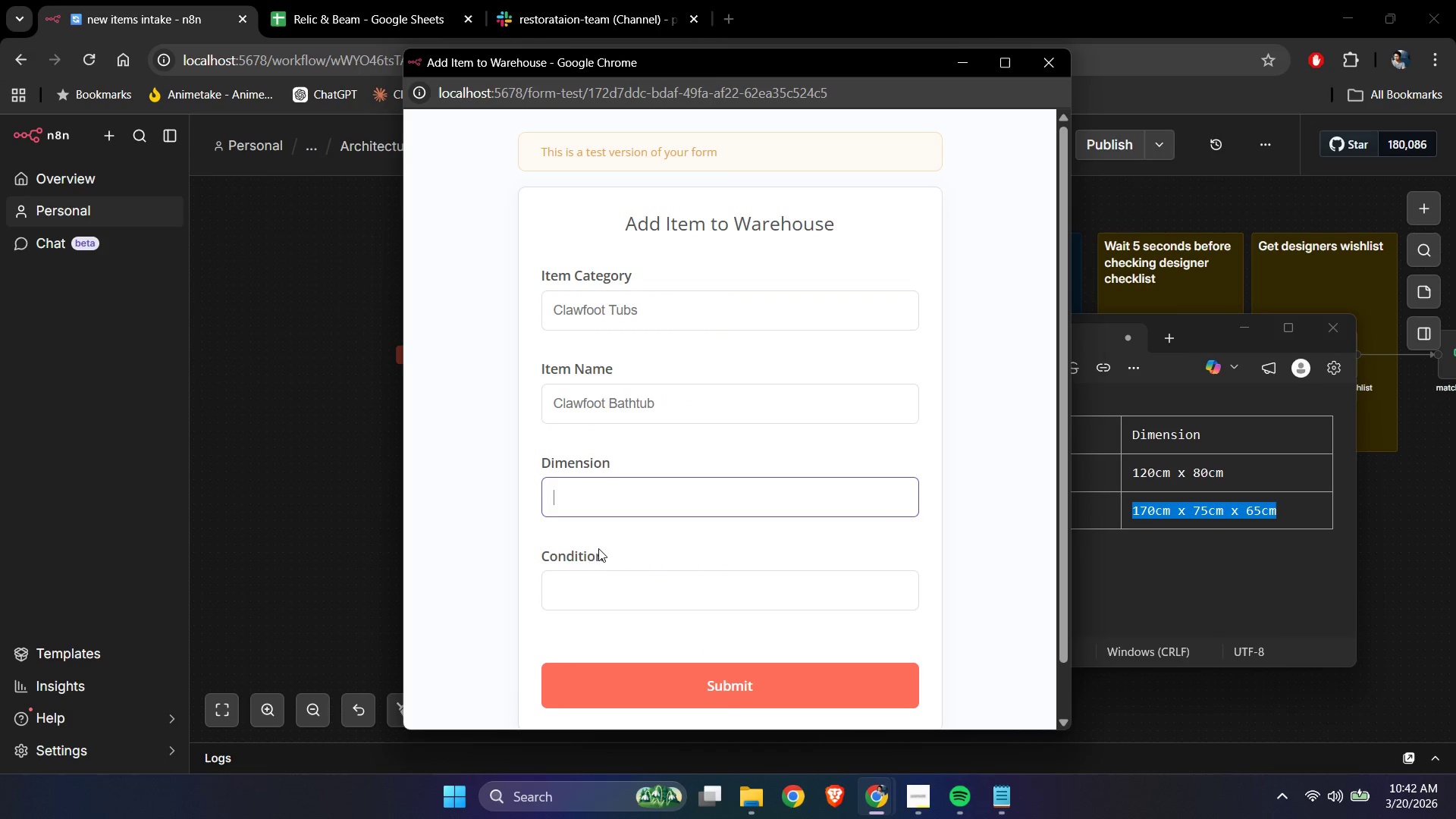 
key(Control+V)
 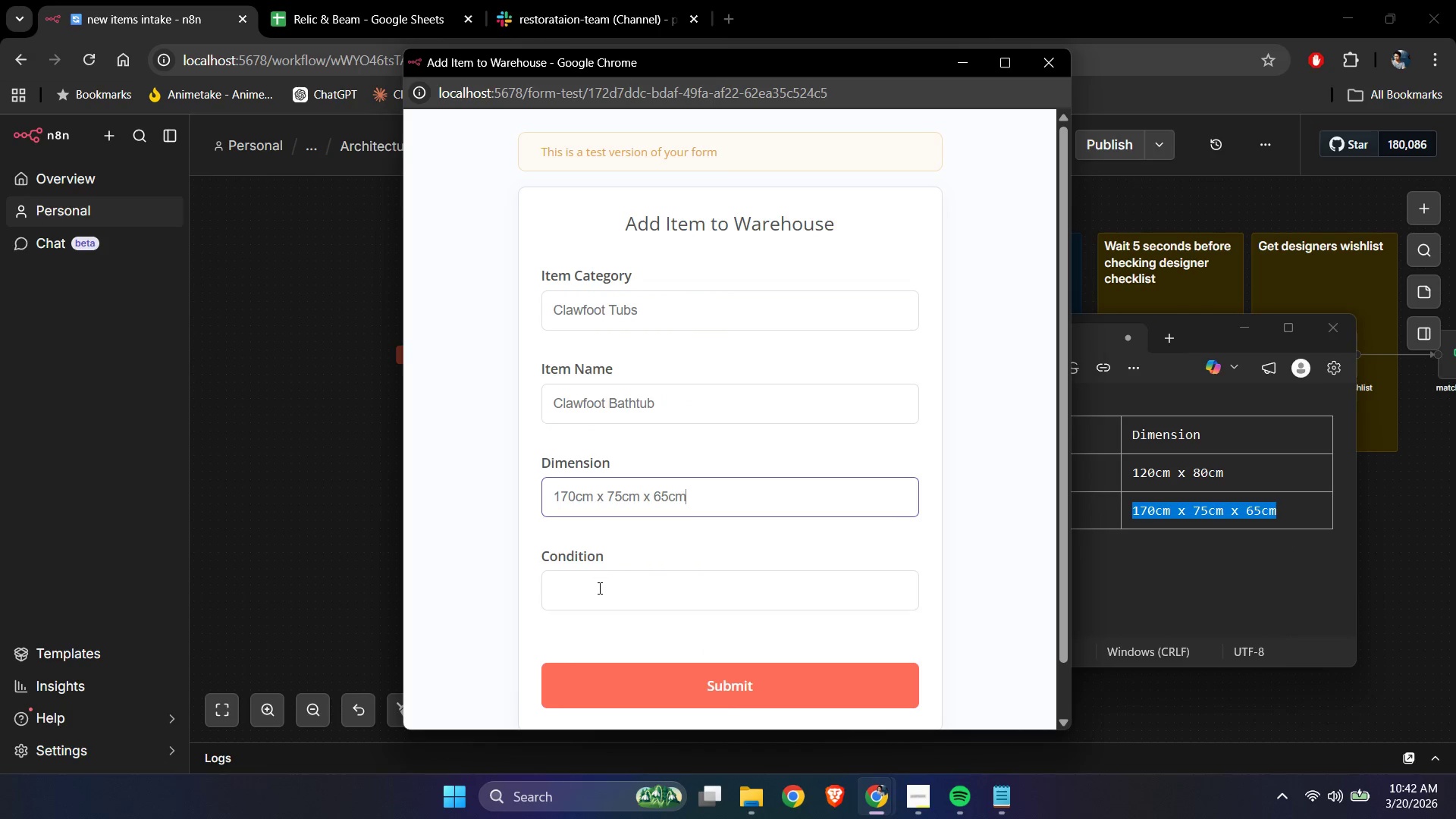 
left_click([598, 588])
 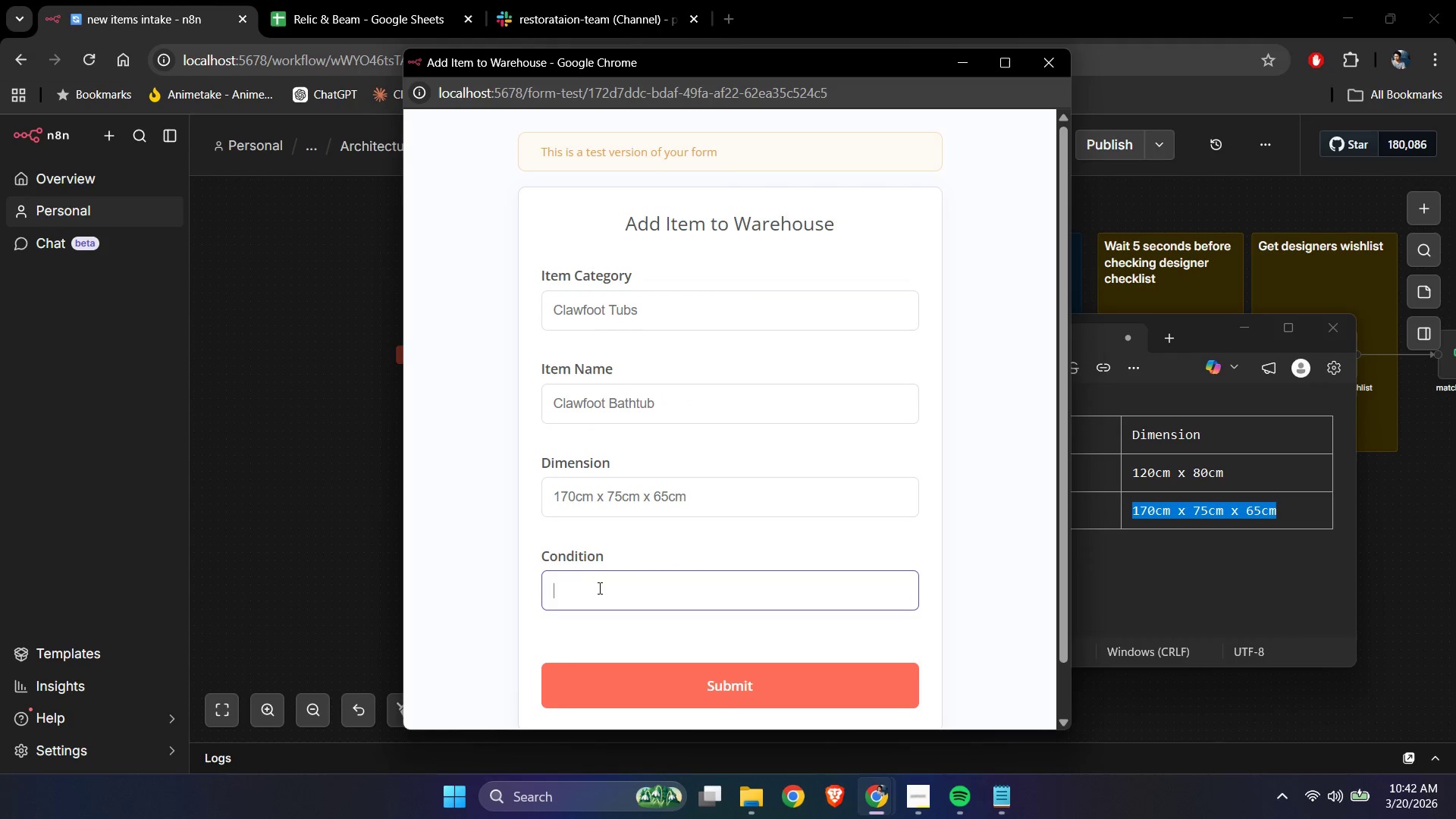 
type(New)
 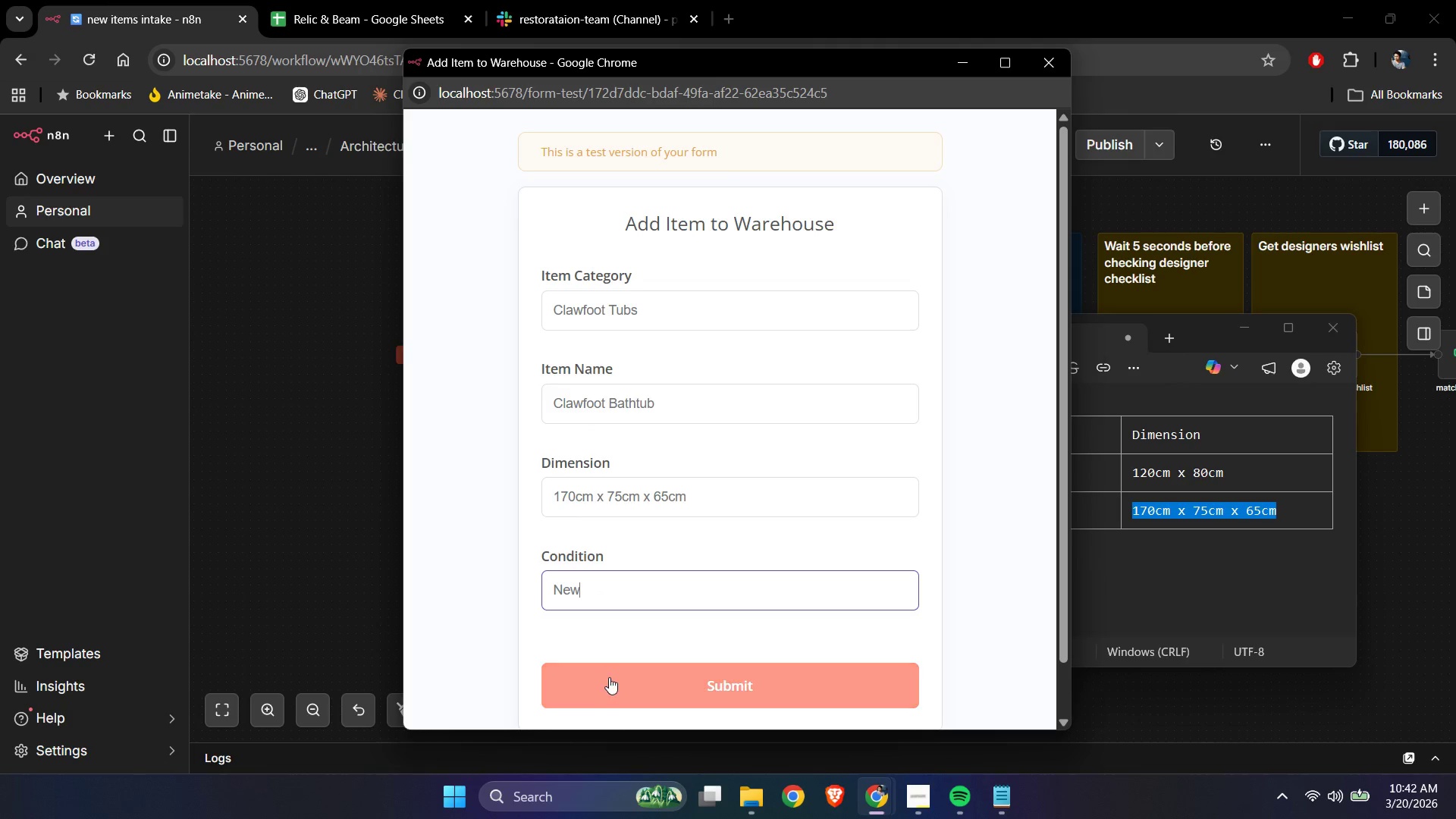 
left_click([611, 679])
 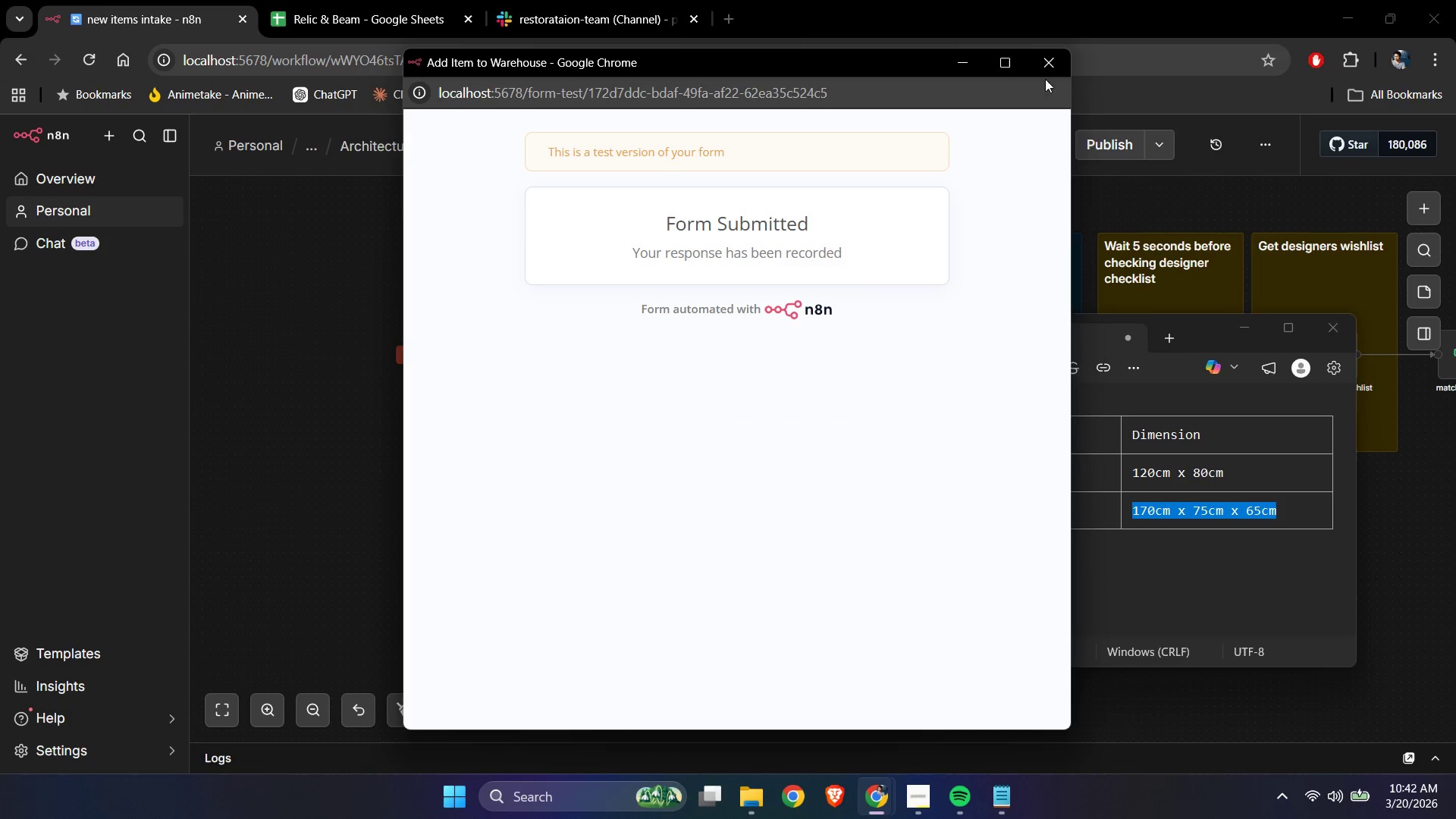 
left_click([1053, 67])
 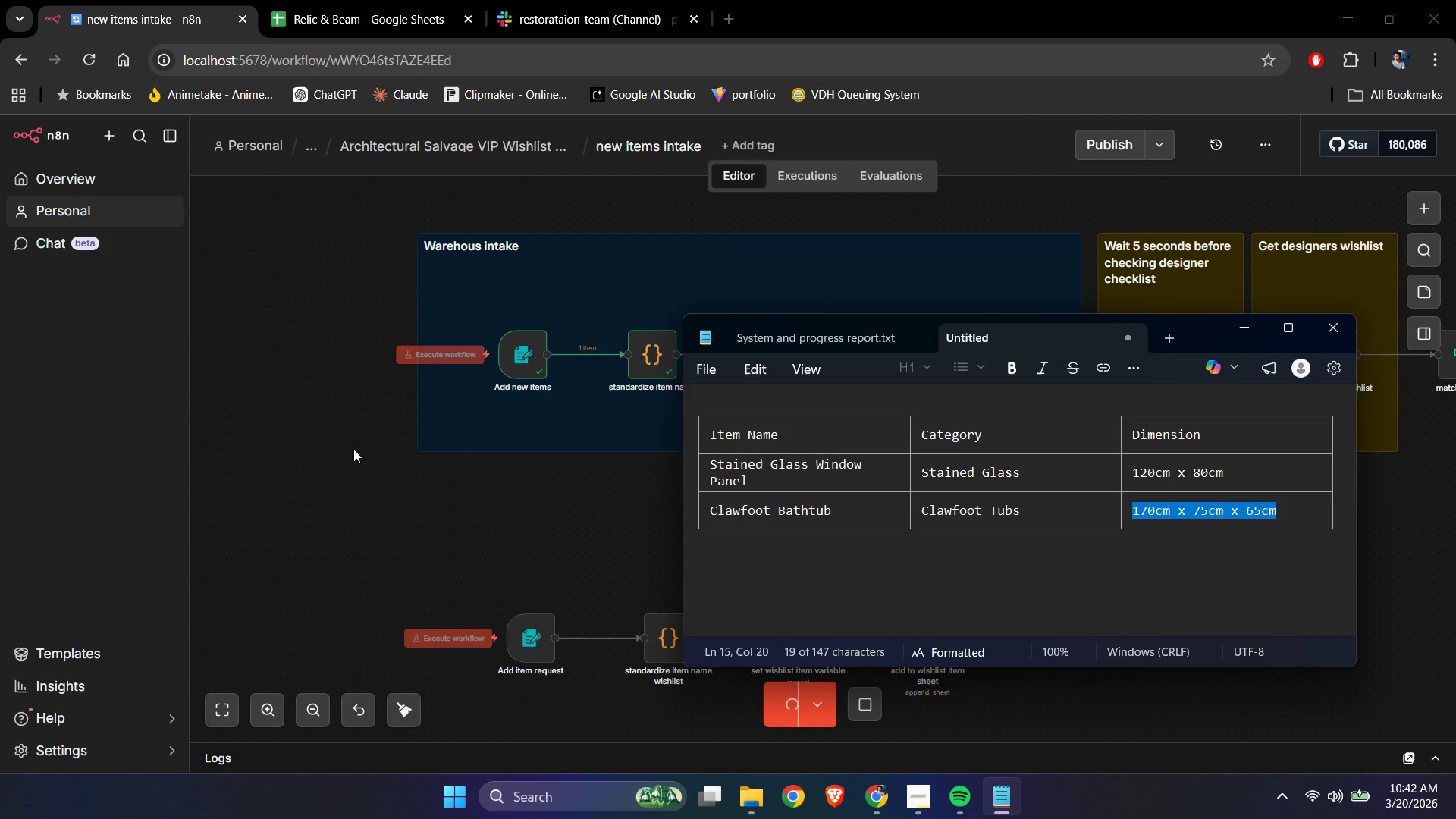 
left_click([347, 532])
 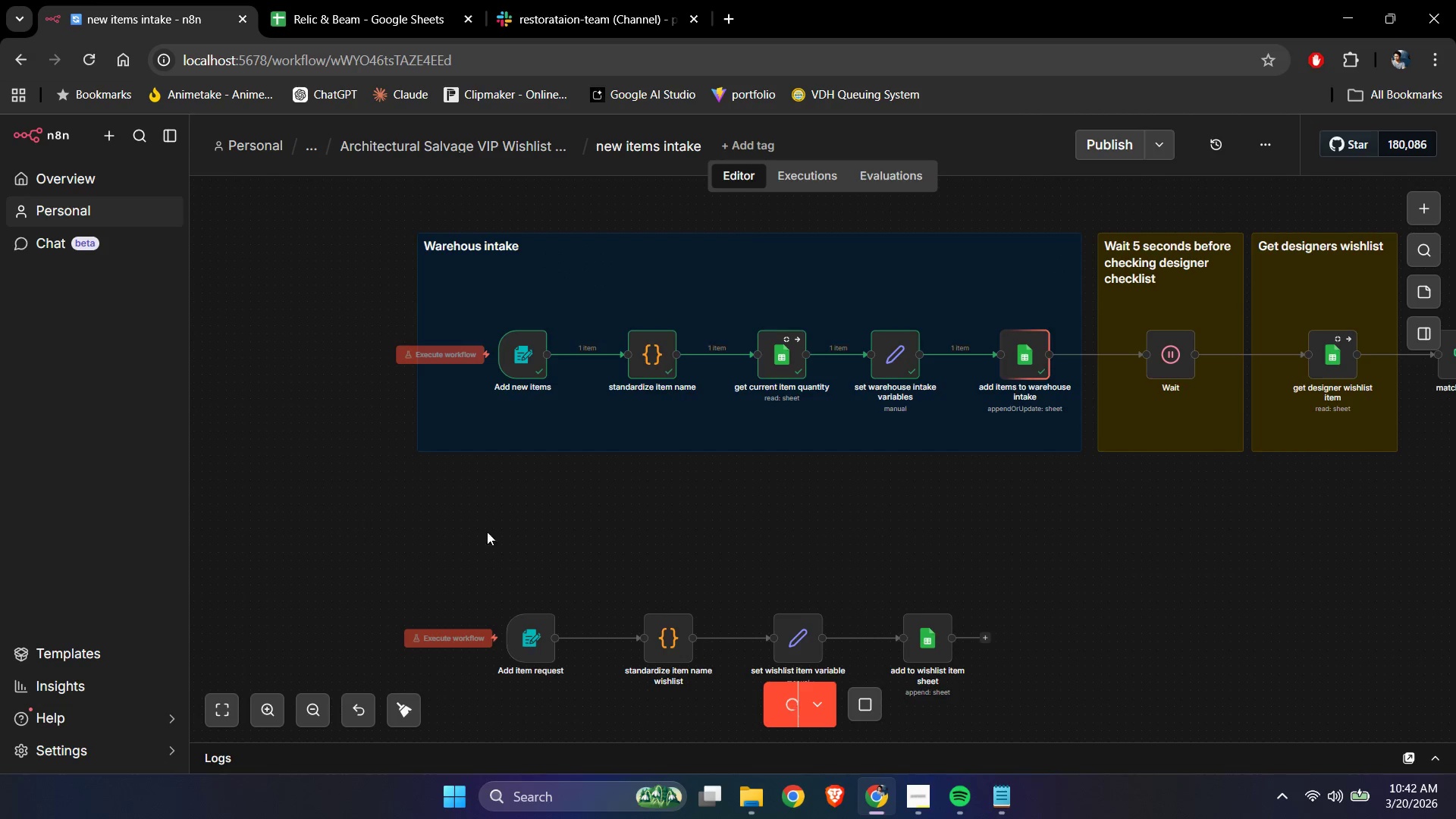 
hold_key(key=ControlLeft, duration=1.3)
left_click_drag(start_coordinate=[1285, 570], to_coordinate=[888, 537])
 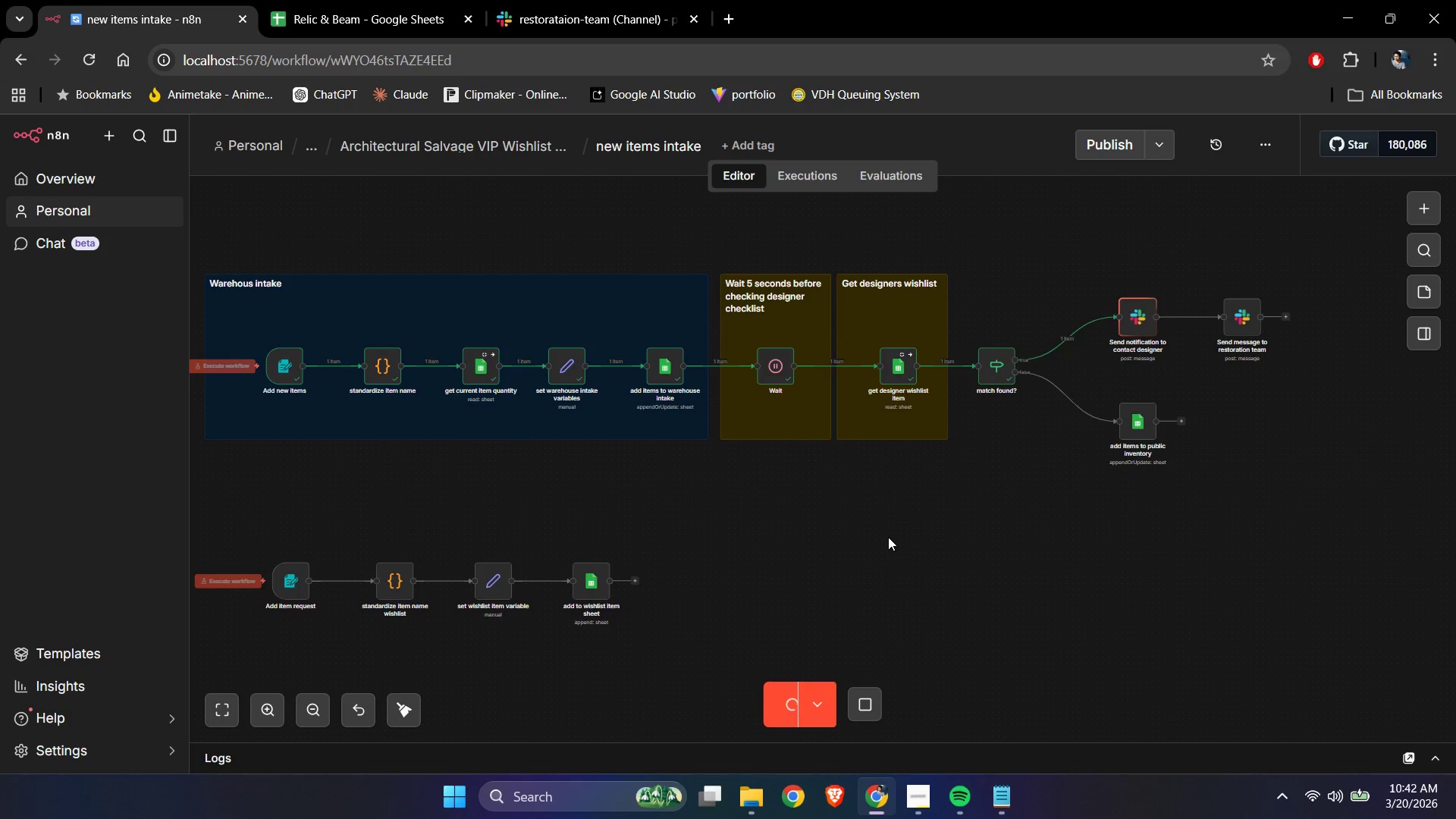 
scroll: coordinate [1180, 536], scroll_direction: down, amount: 2.0
 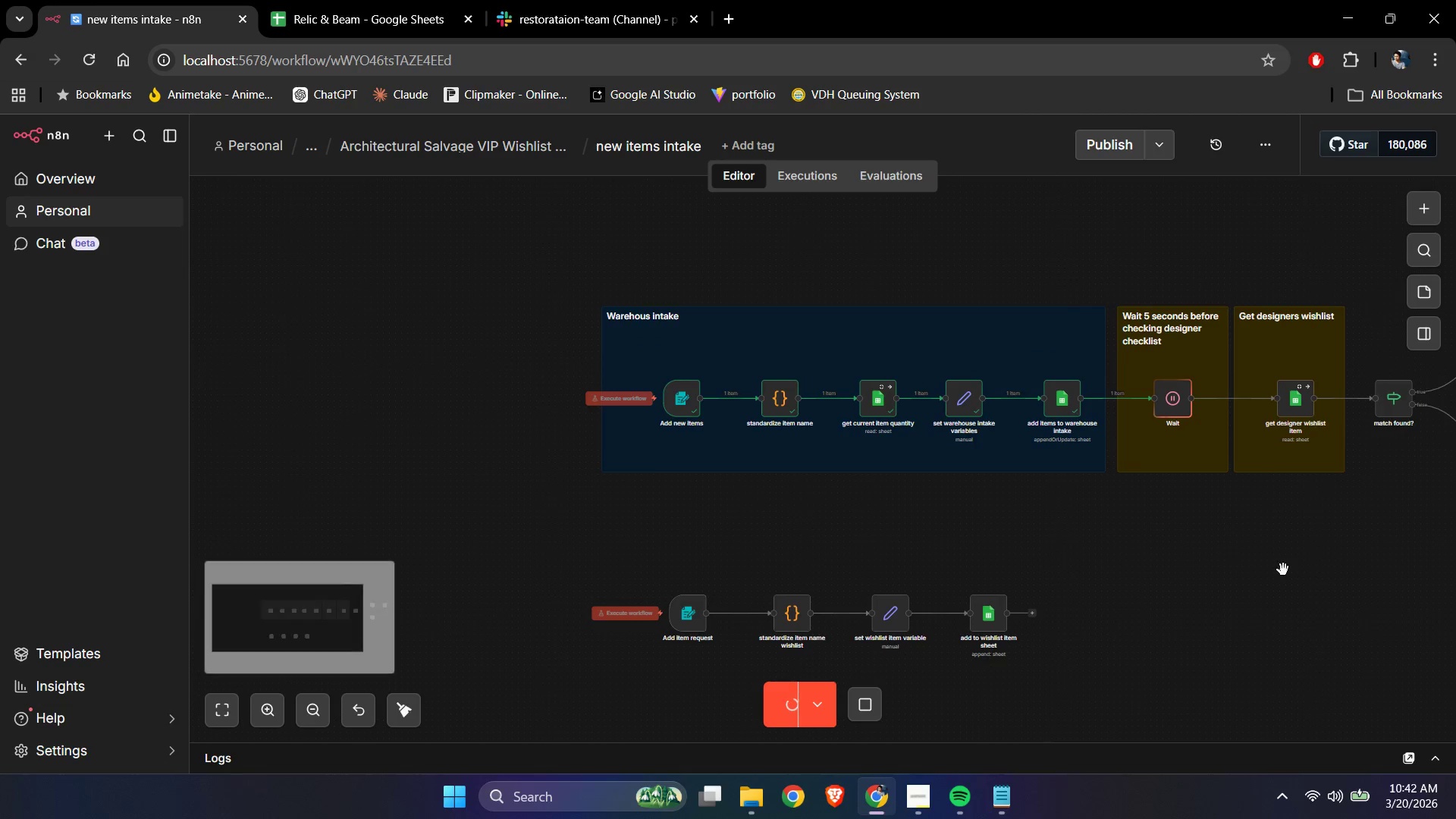 
wait(7.44)
 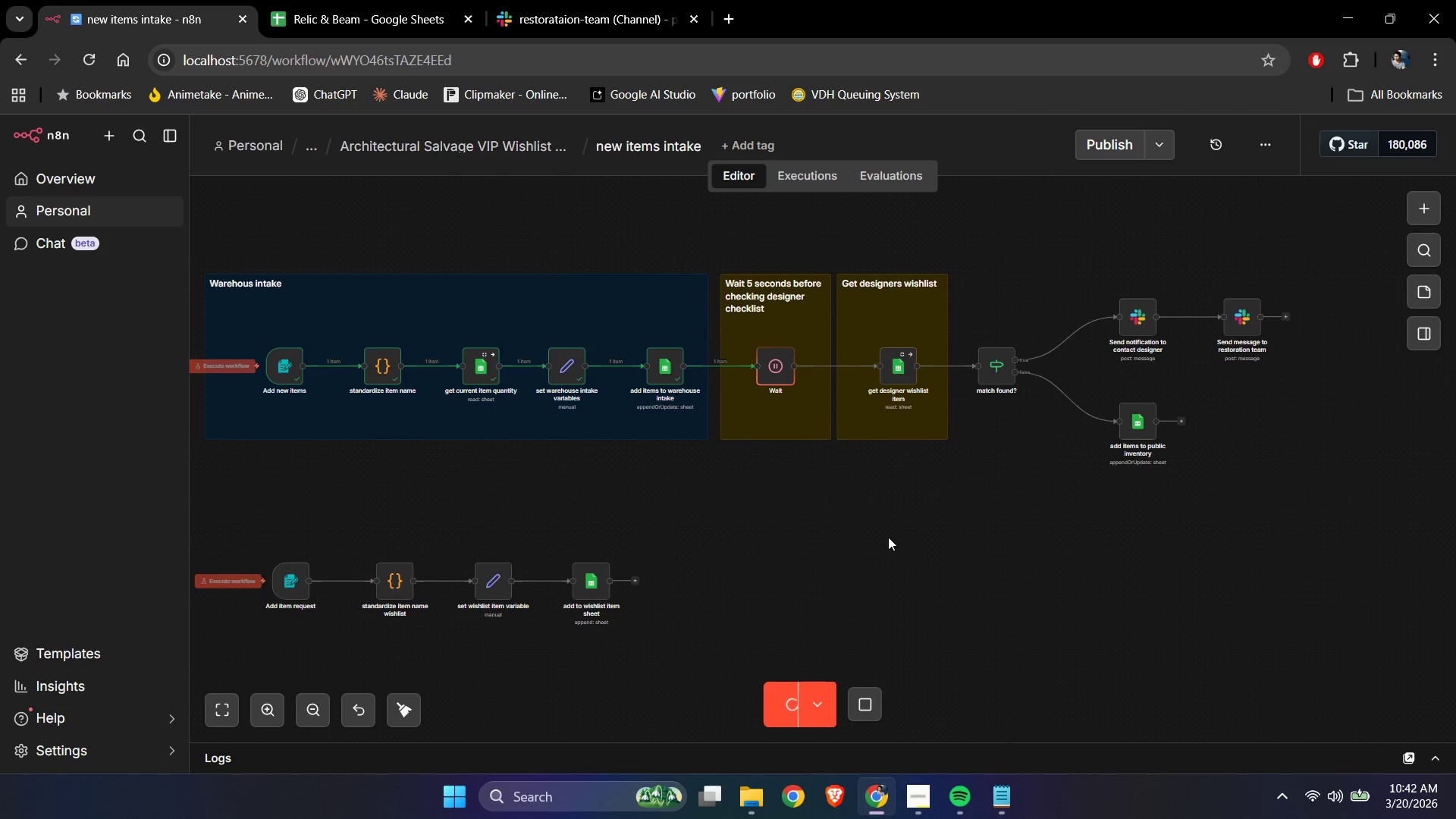 
left_click([585, 0])
 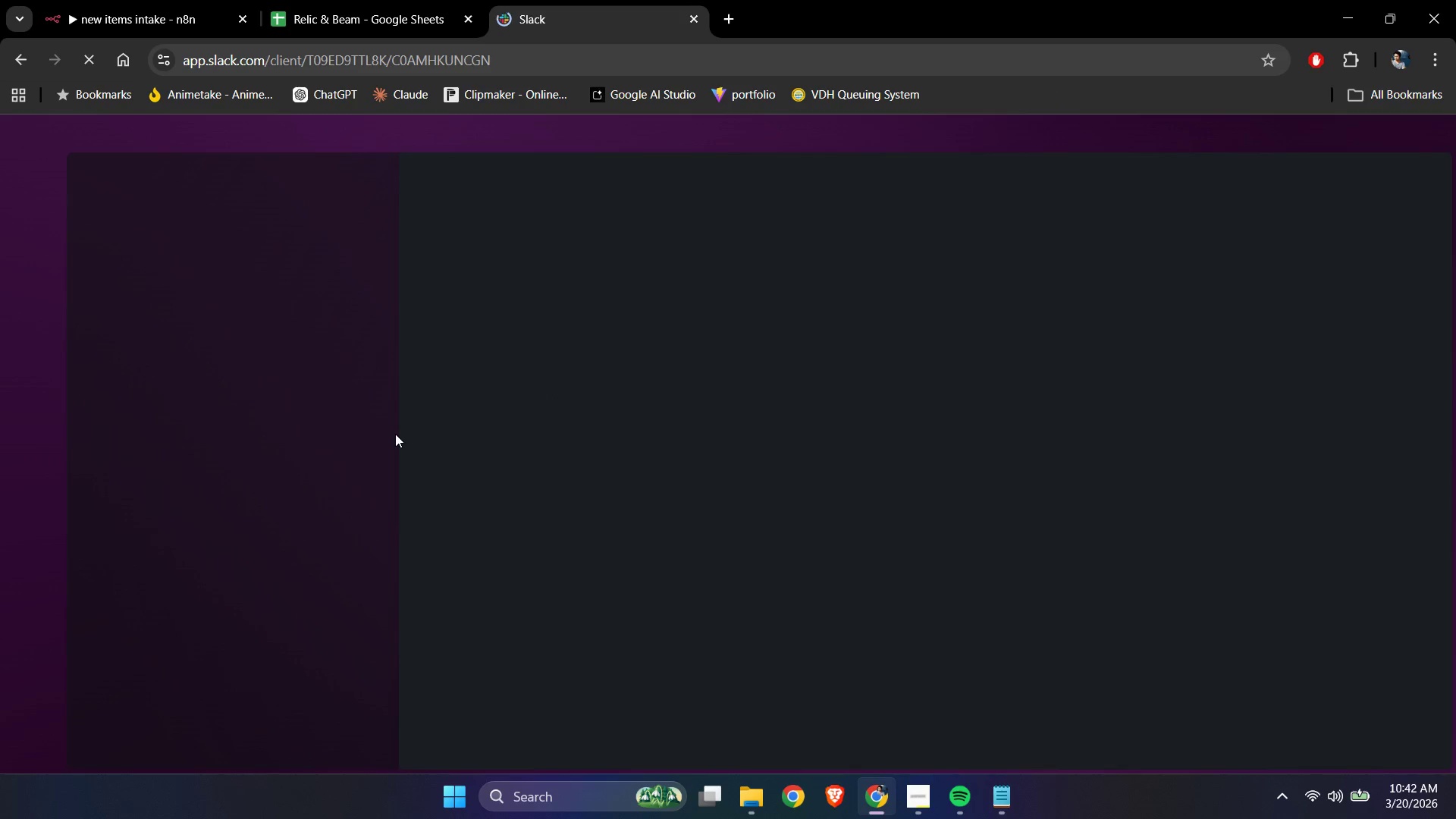 
wait(6.03)
 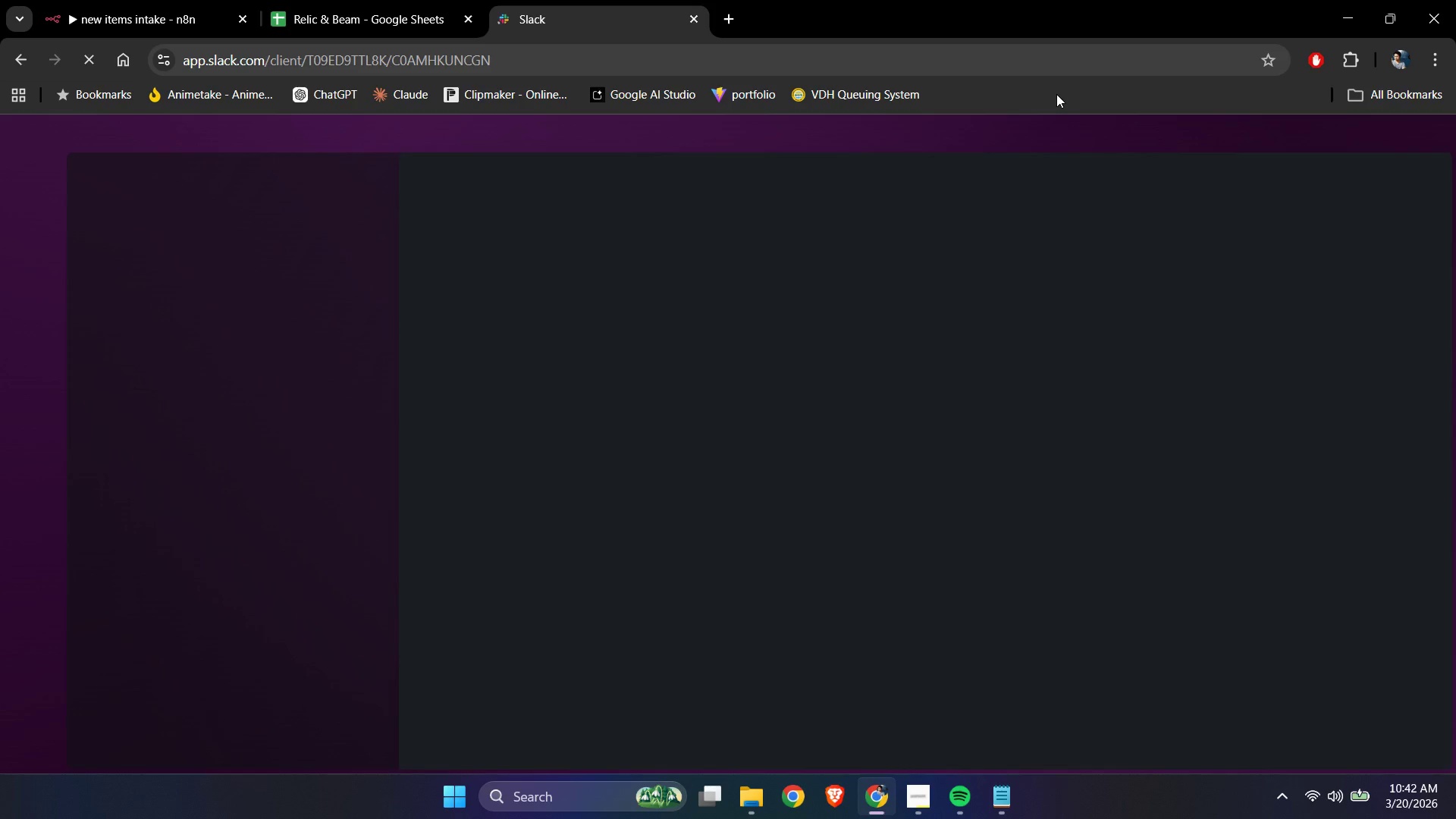 
mouse_move([402, 471])
 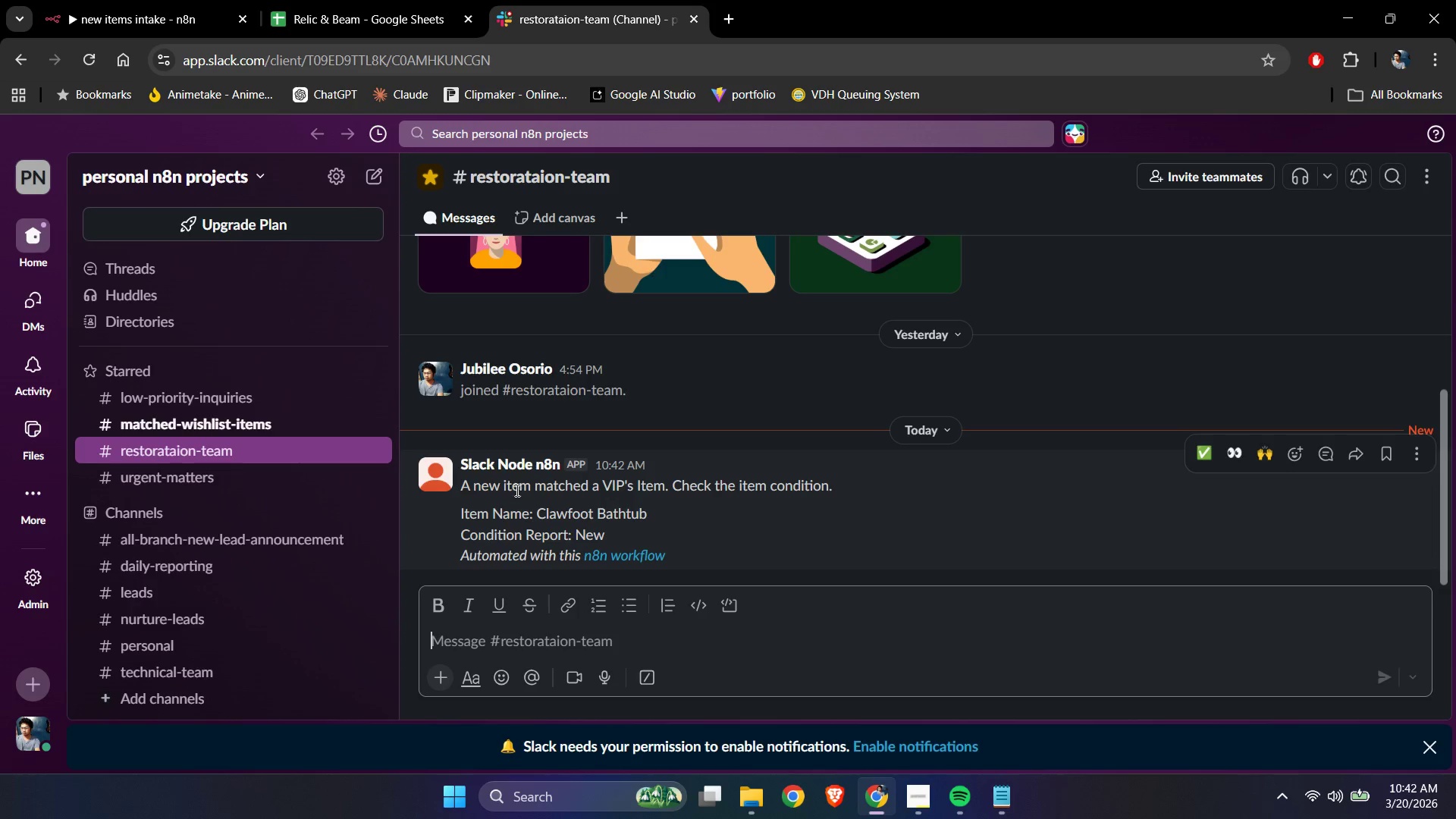 
wait(5.3)
 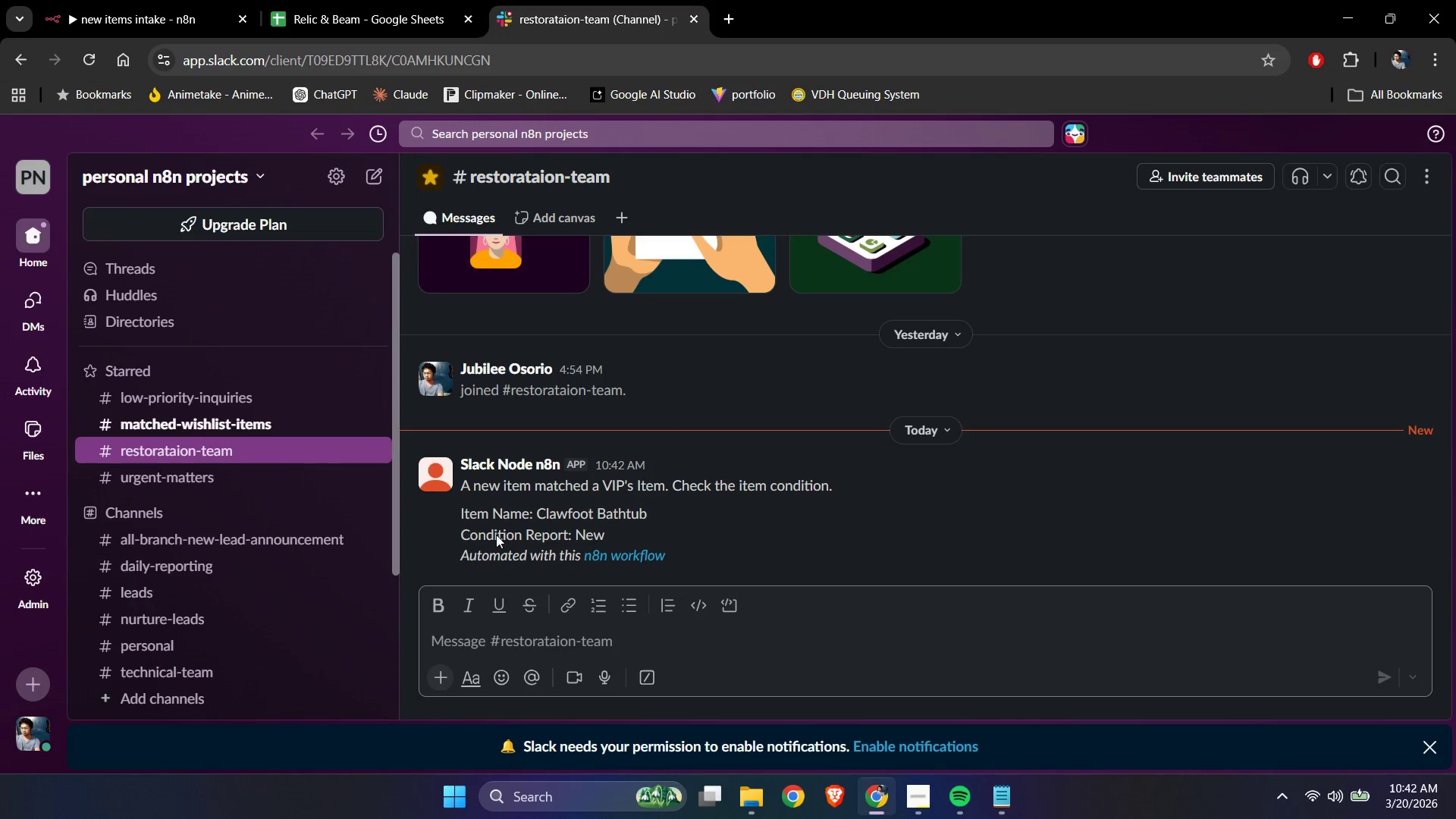 
left_click([203, 424])
 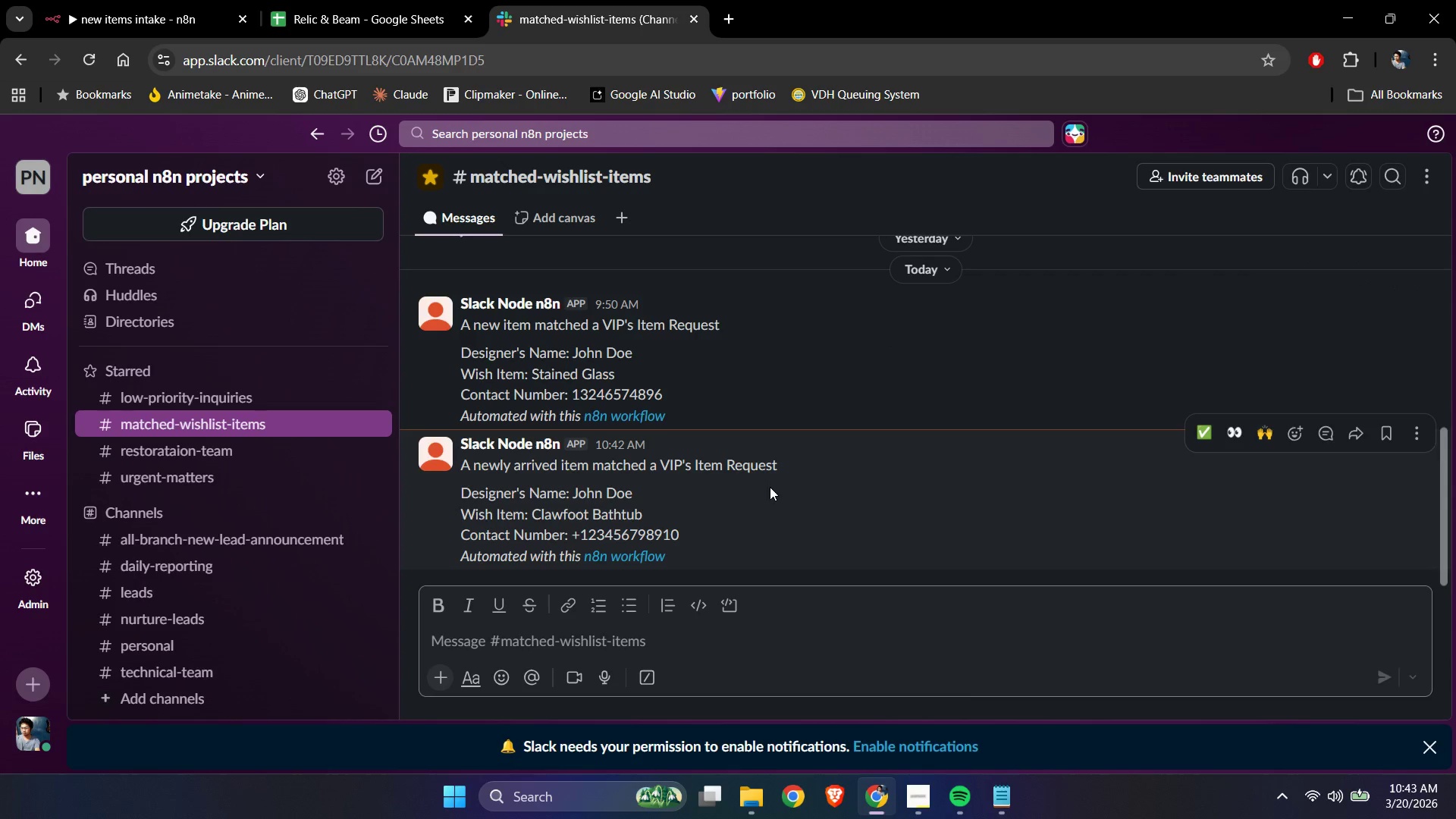 
wait(7.5)
 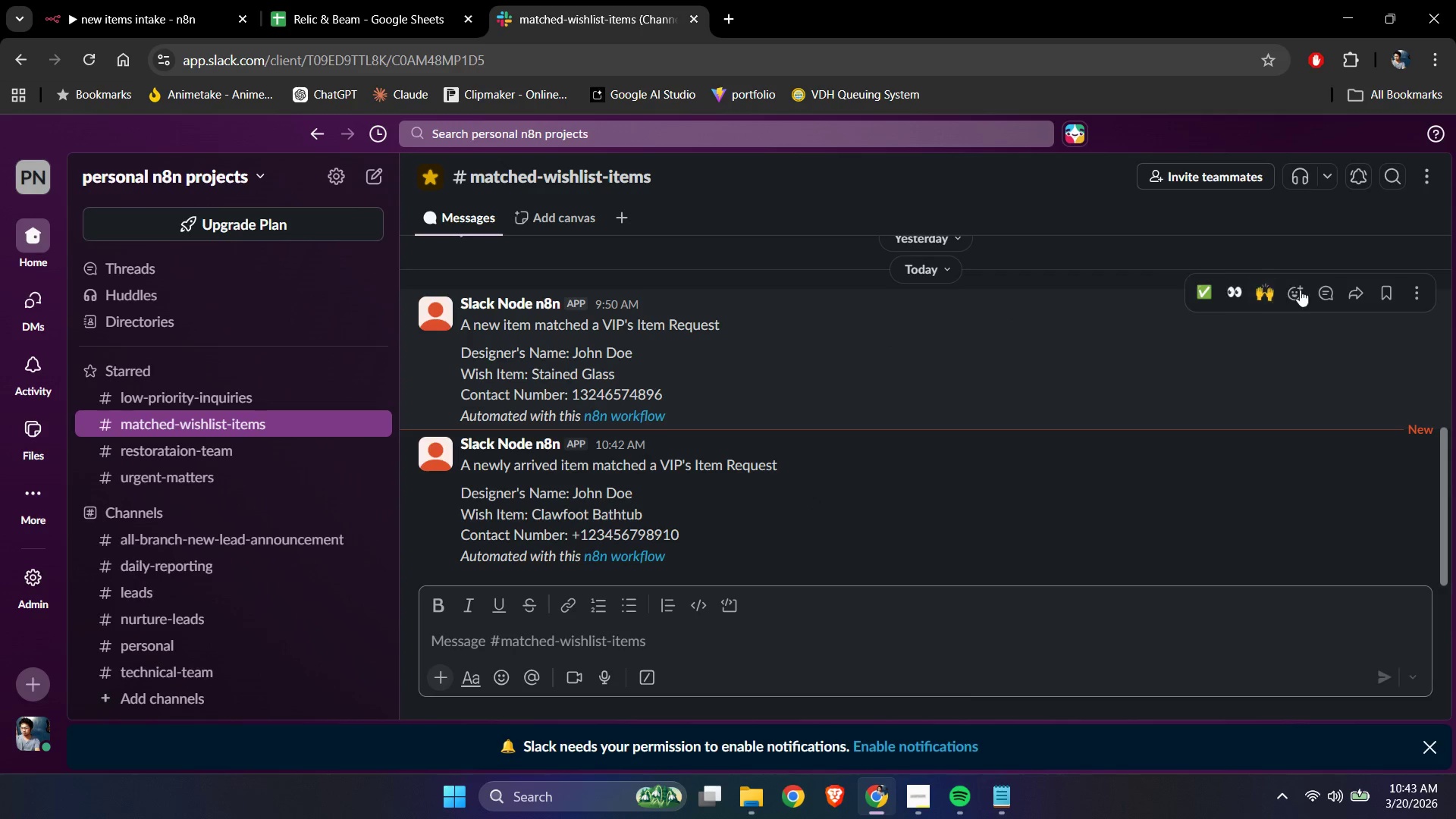 
left_click([149, 0])
 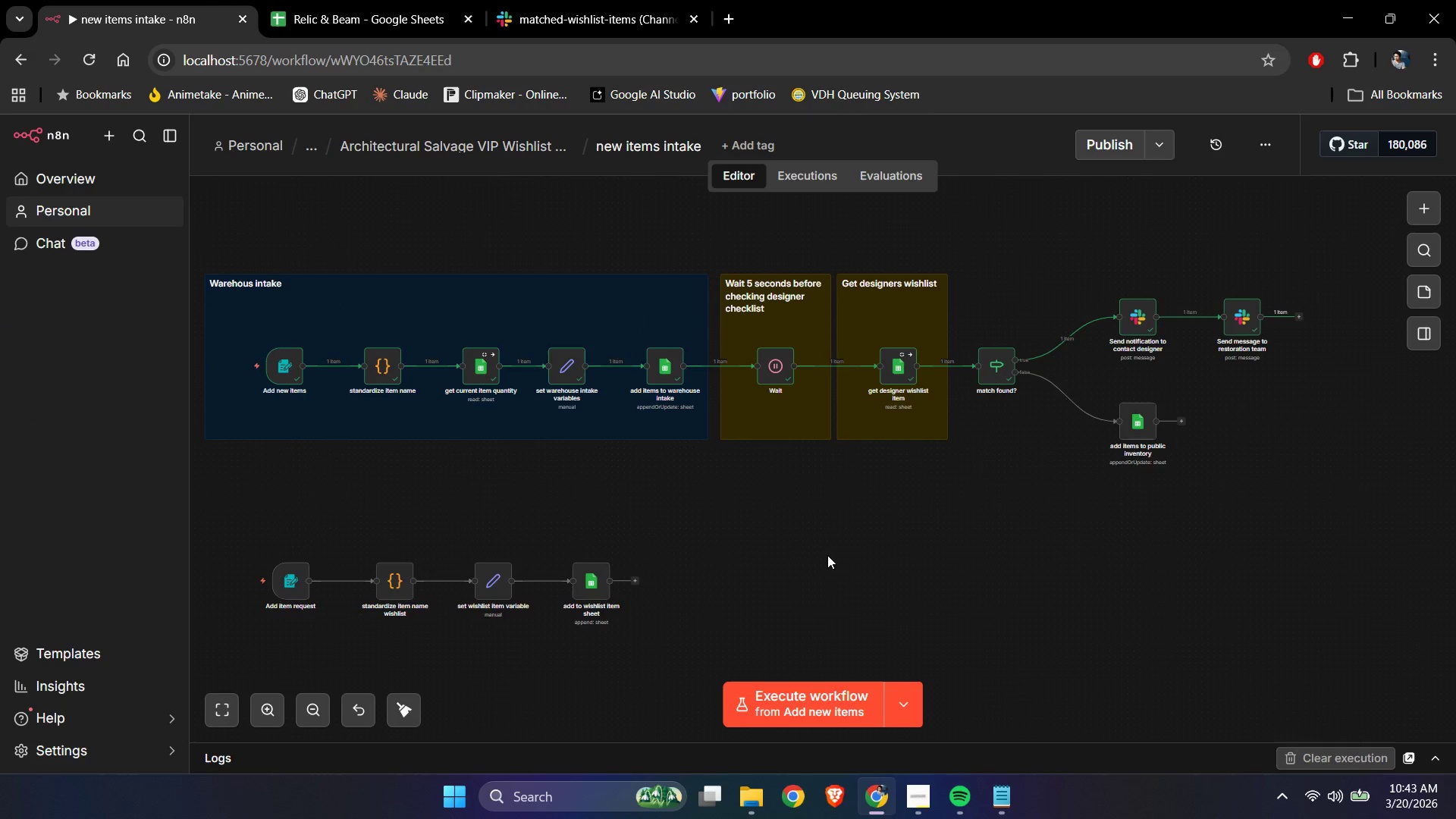 
left_click([827, 555])
 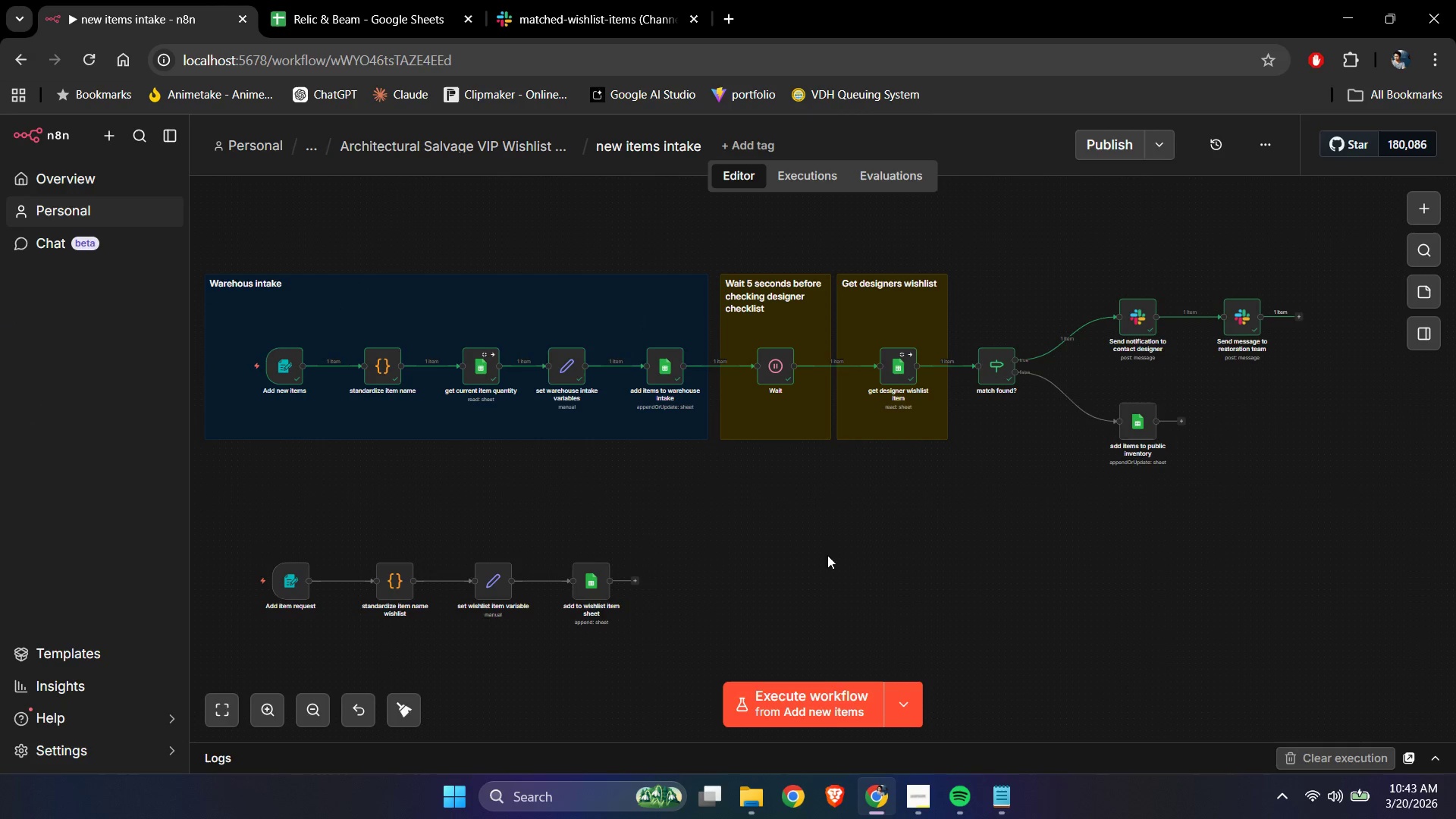 
hold_key(key=ControlLeft, duration=1.45)
left_click_drag(start_coordinate=[827, 555], to_coordinate=[877, 541])
 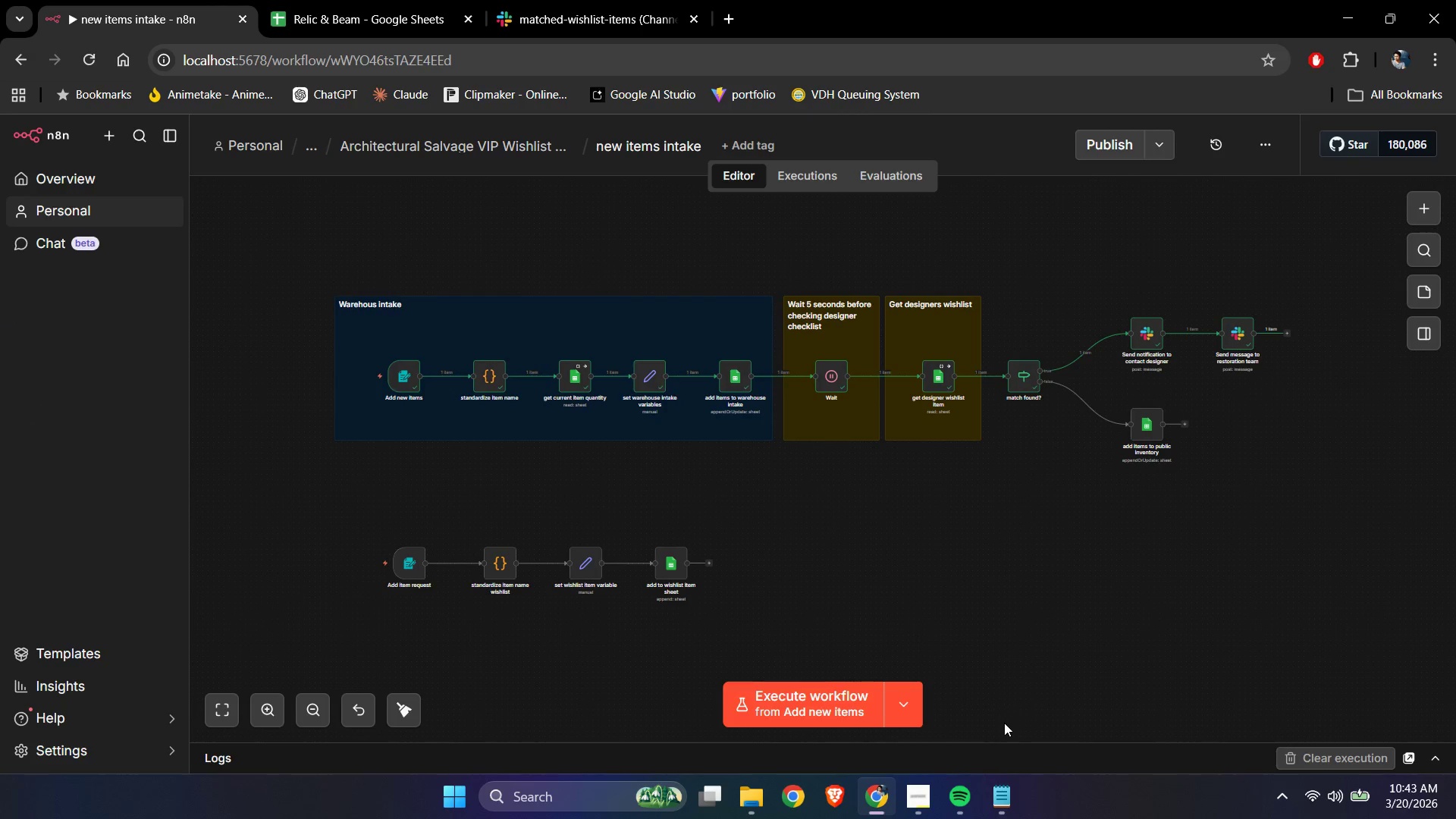 